 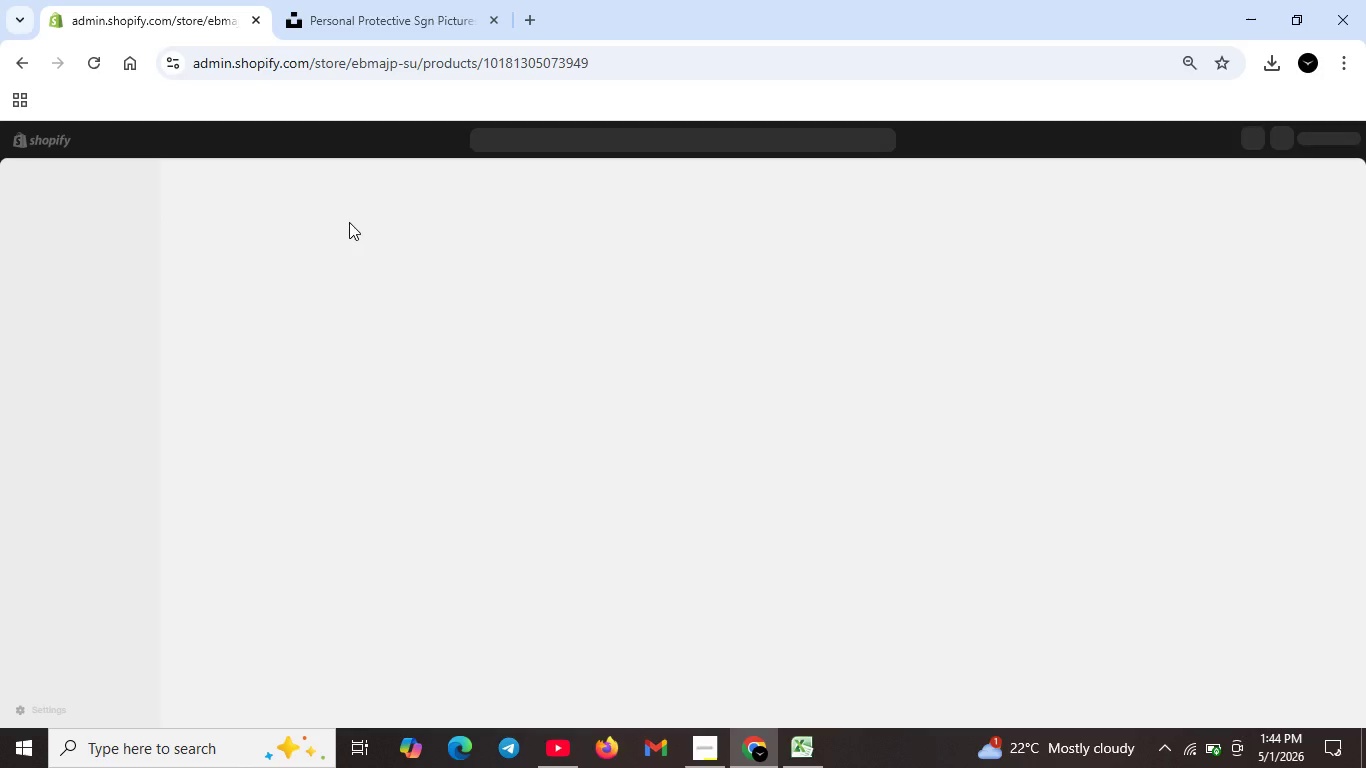 
mouse_move([613, 425])
 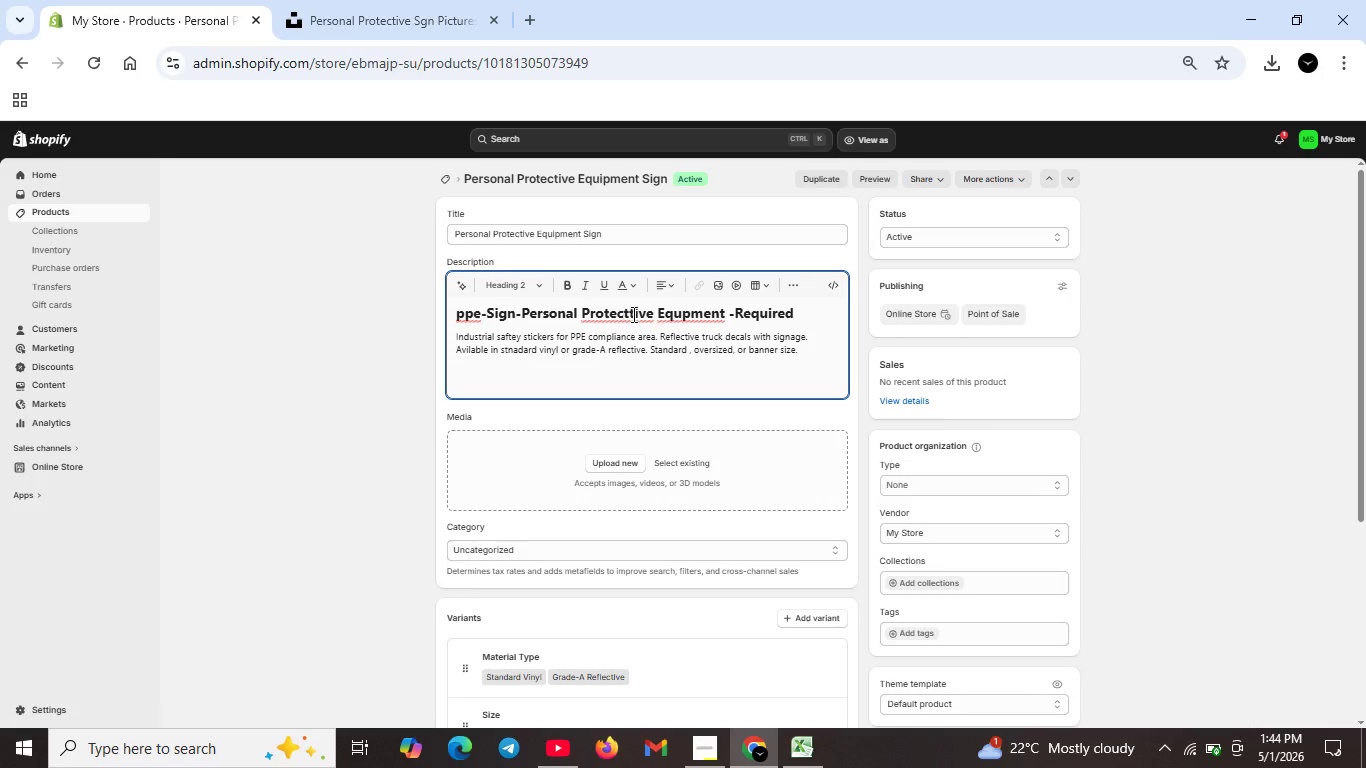 
left_click([625, 312])
 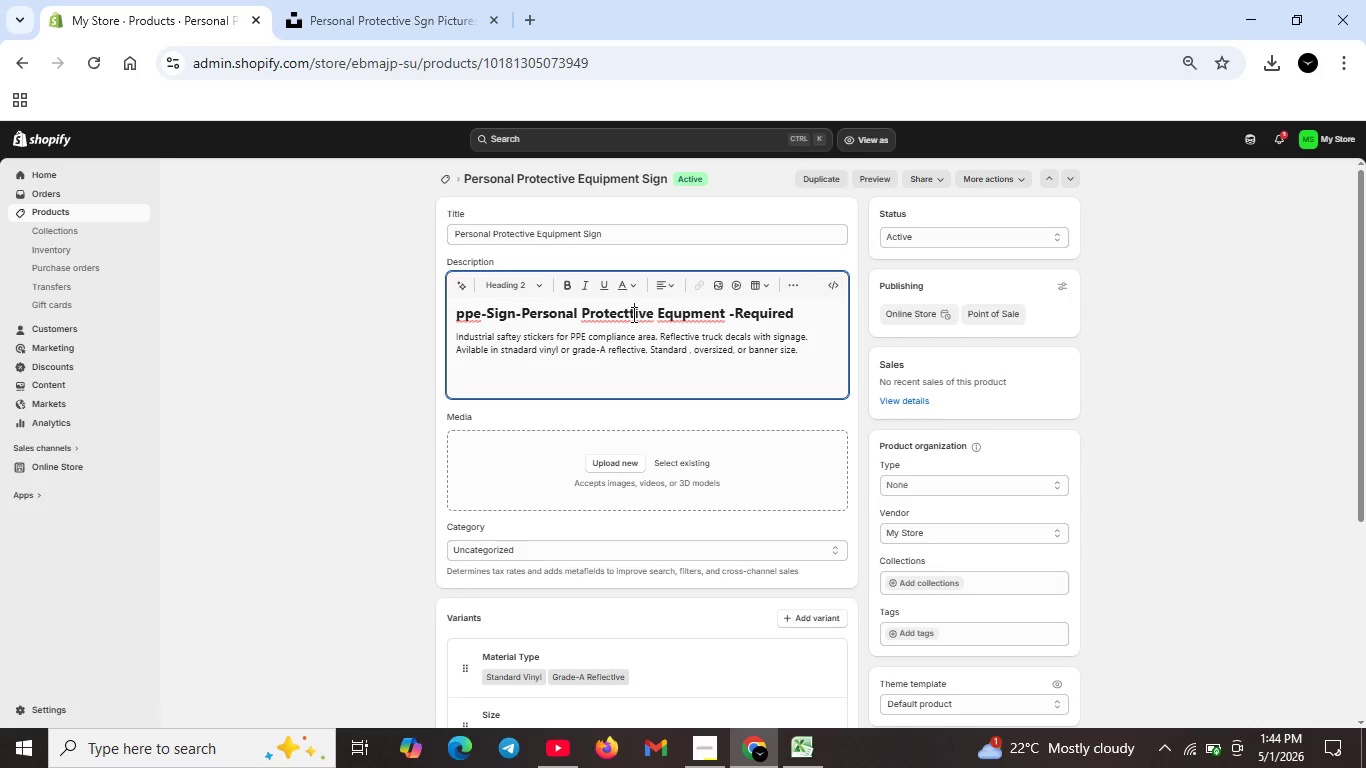 
left_click([632, 314])
 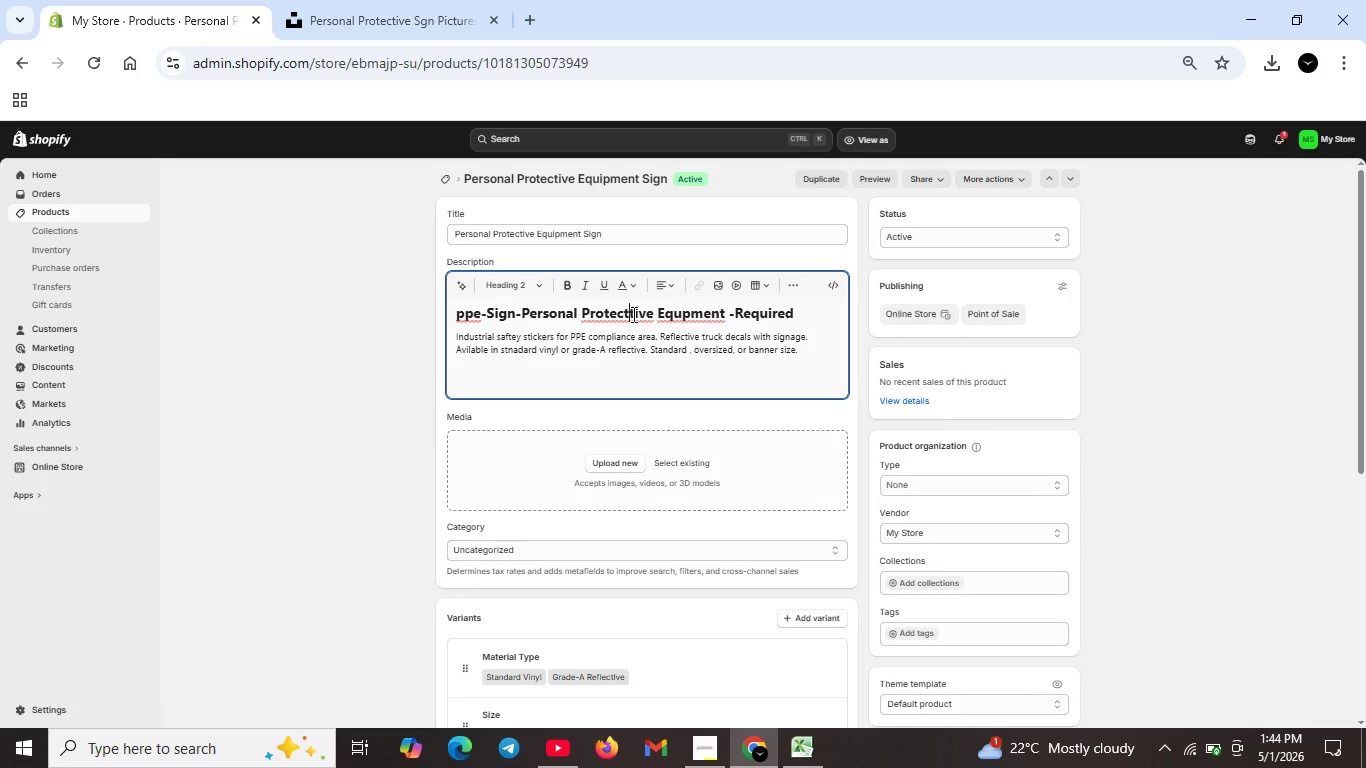 
key(ArrowLeft)
 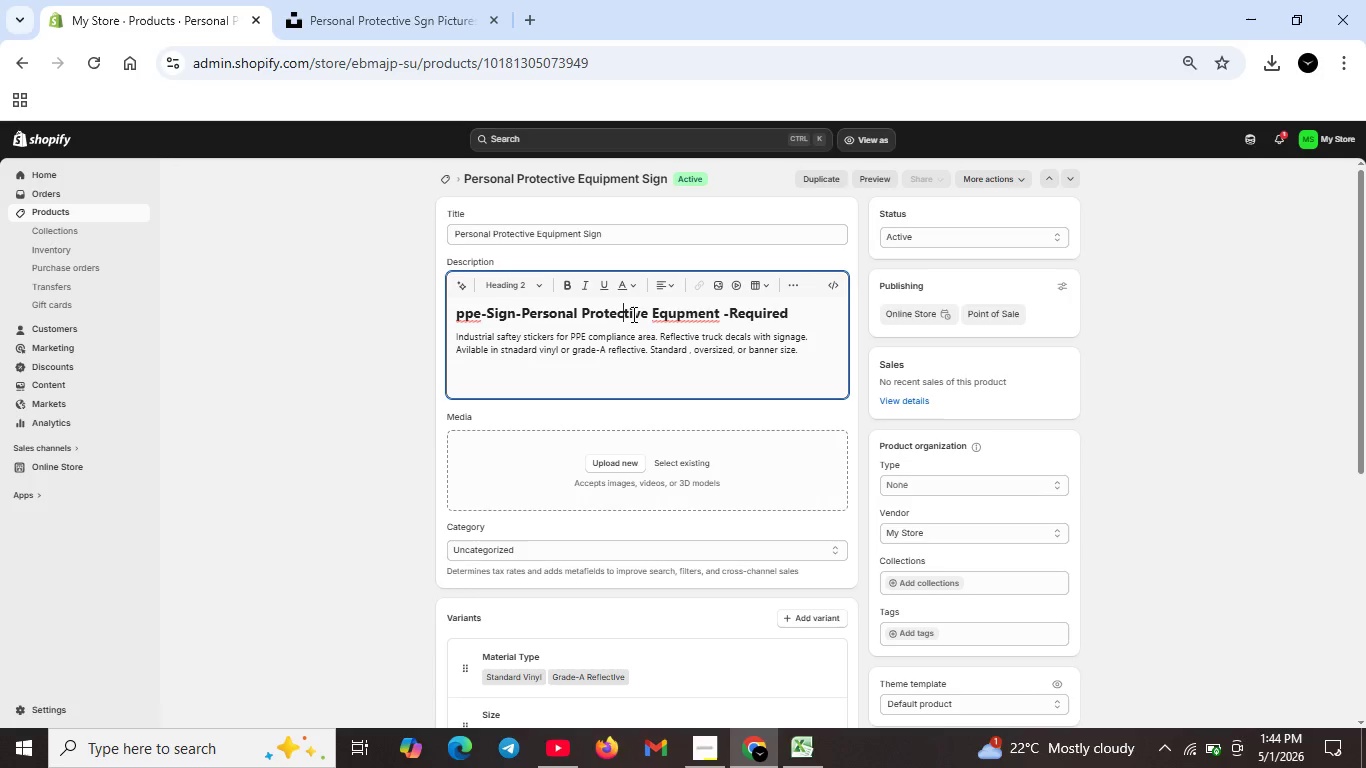 
key(Backspace)
 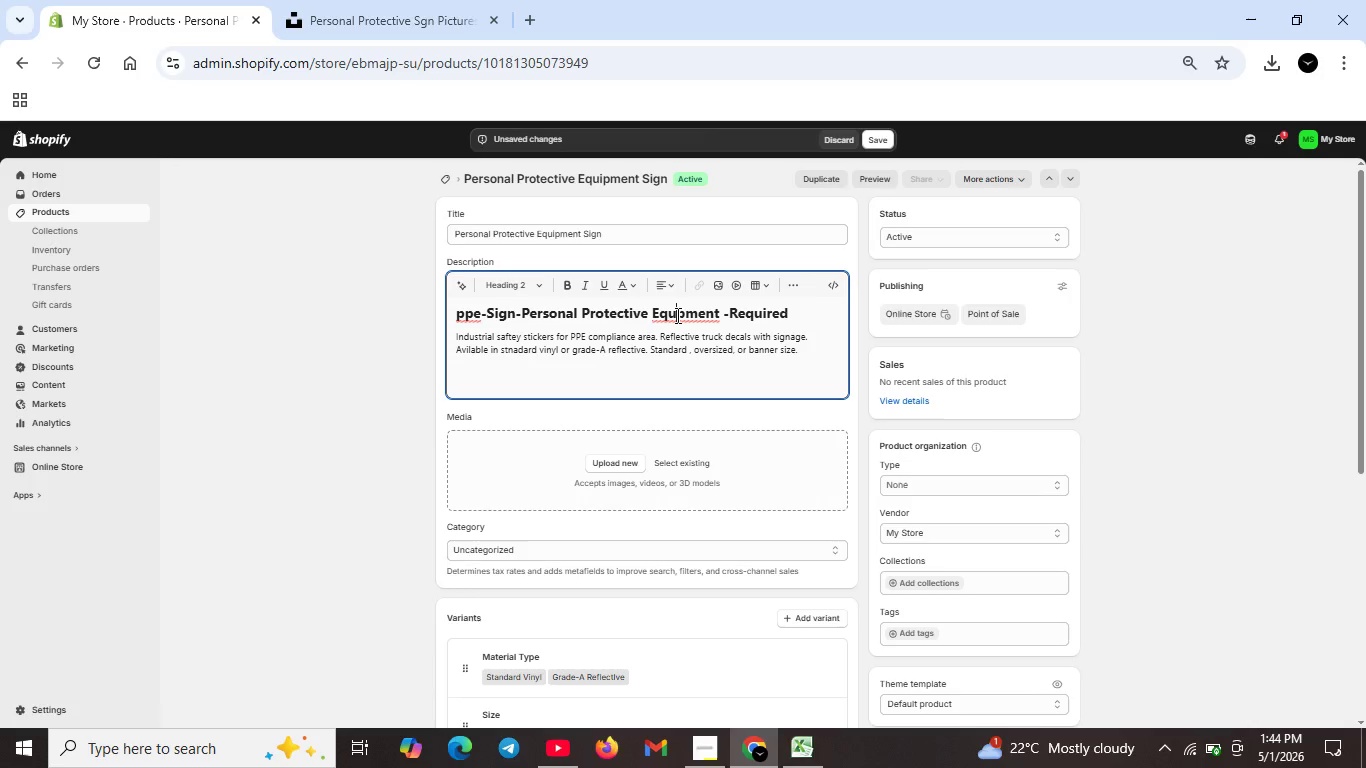 
left_click([676, 315])
 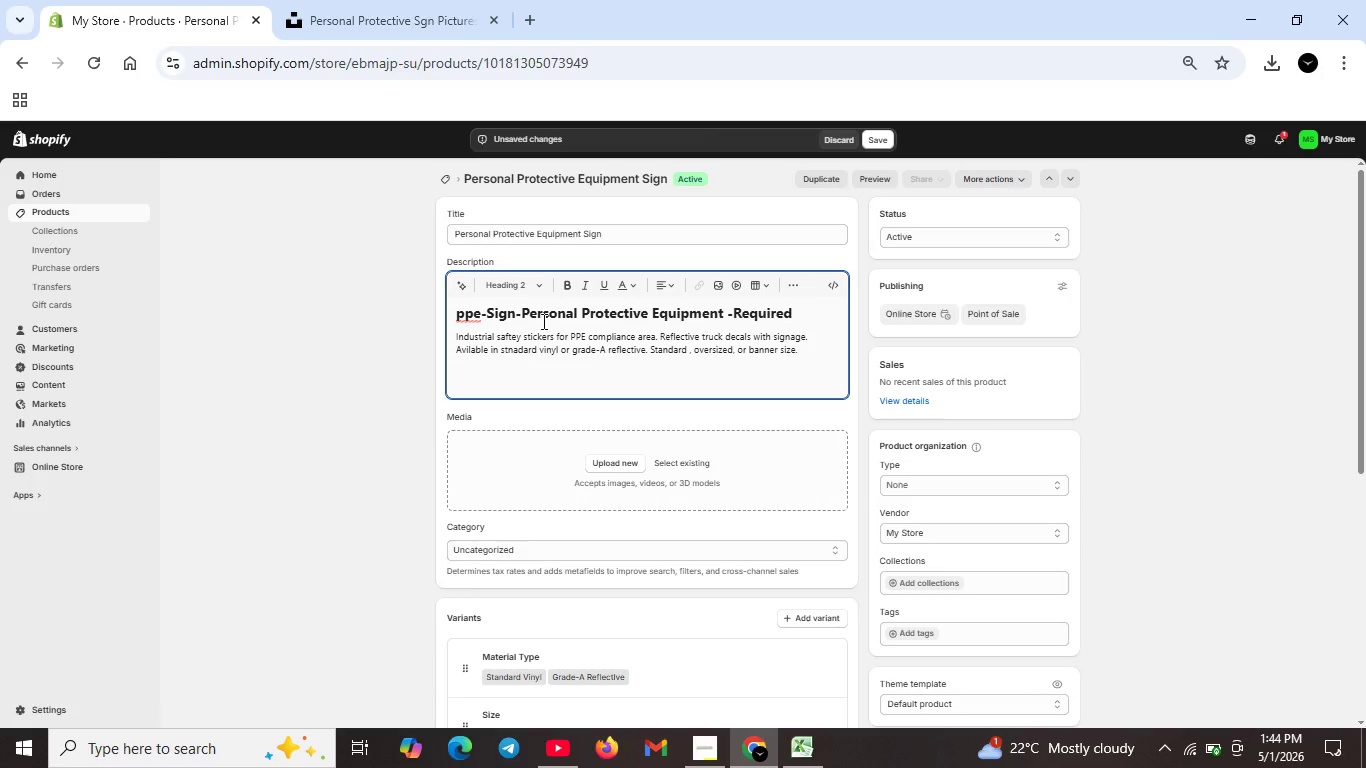 
key(I)
 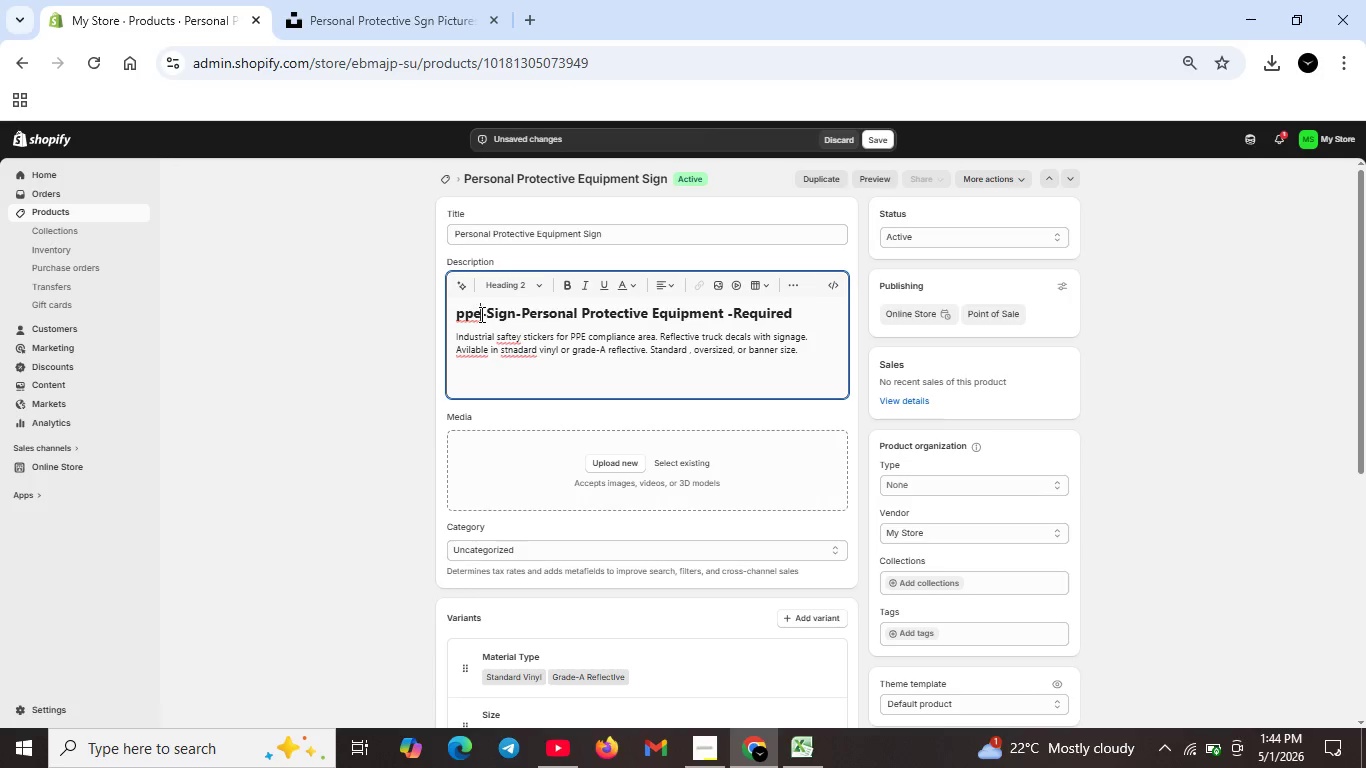 
left_click([476, 316])
 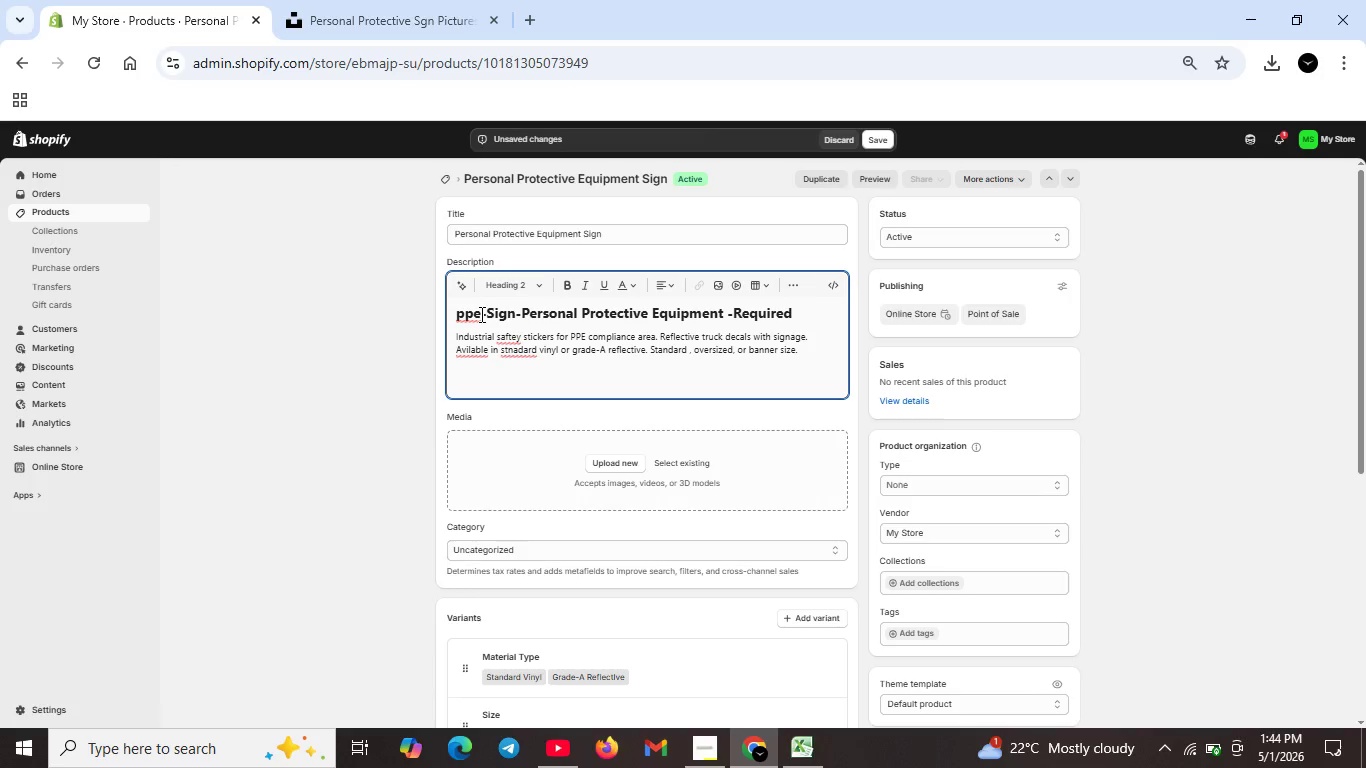 
left_click([480, 314])
 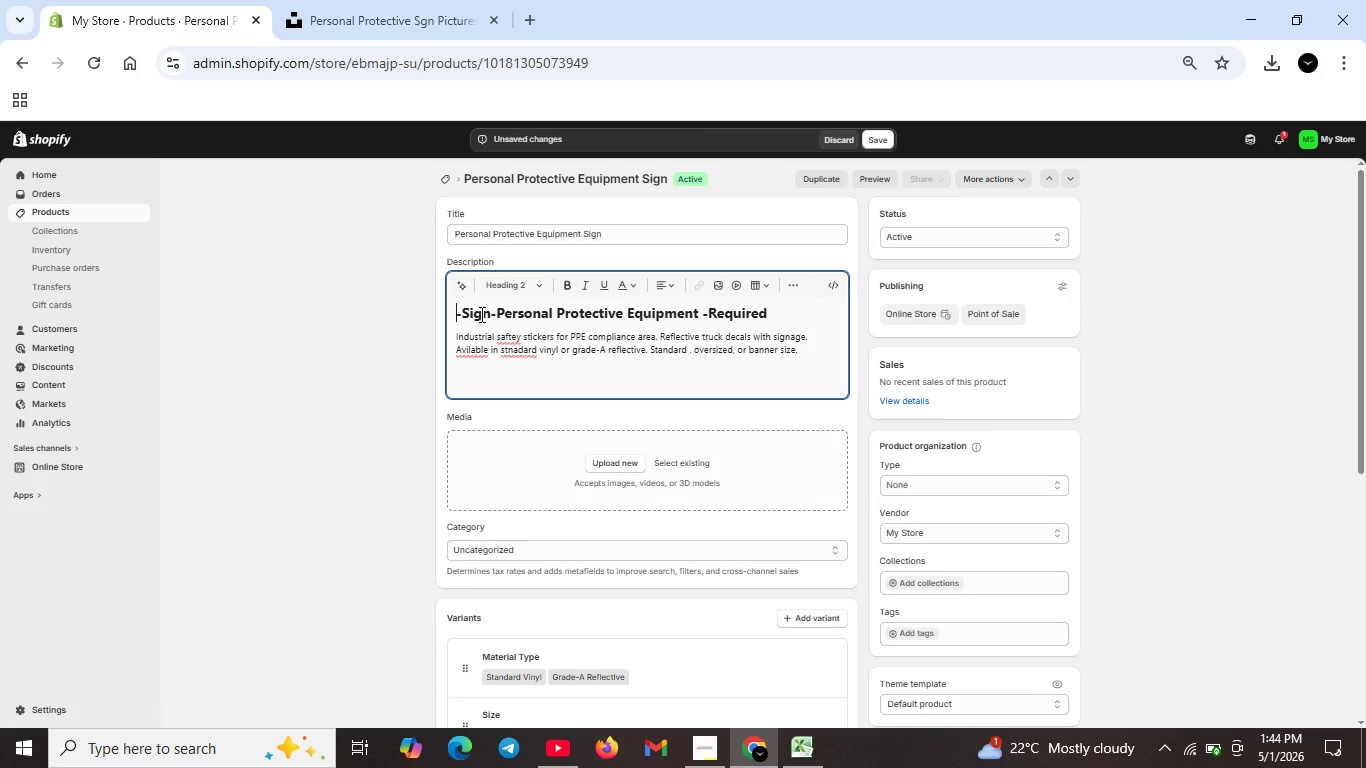 
key(Backspace)
key(Backspace)
key(Backspace)
key(Tab)
type(PP)
 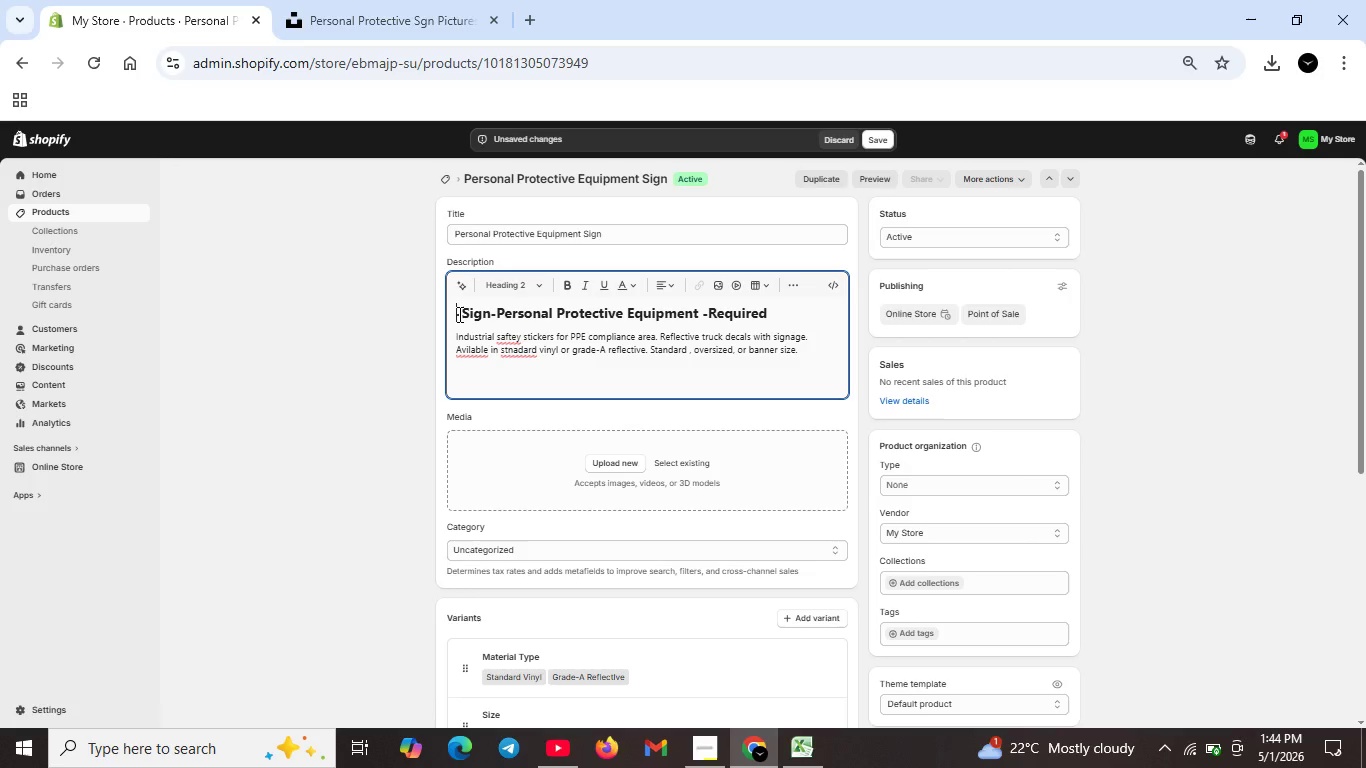 
left_click([458, 314])
 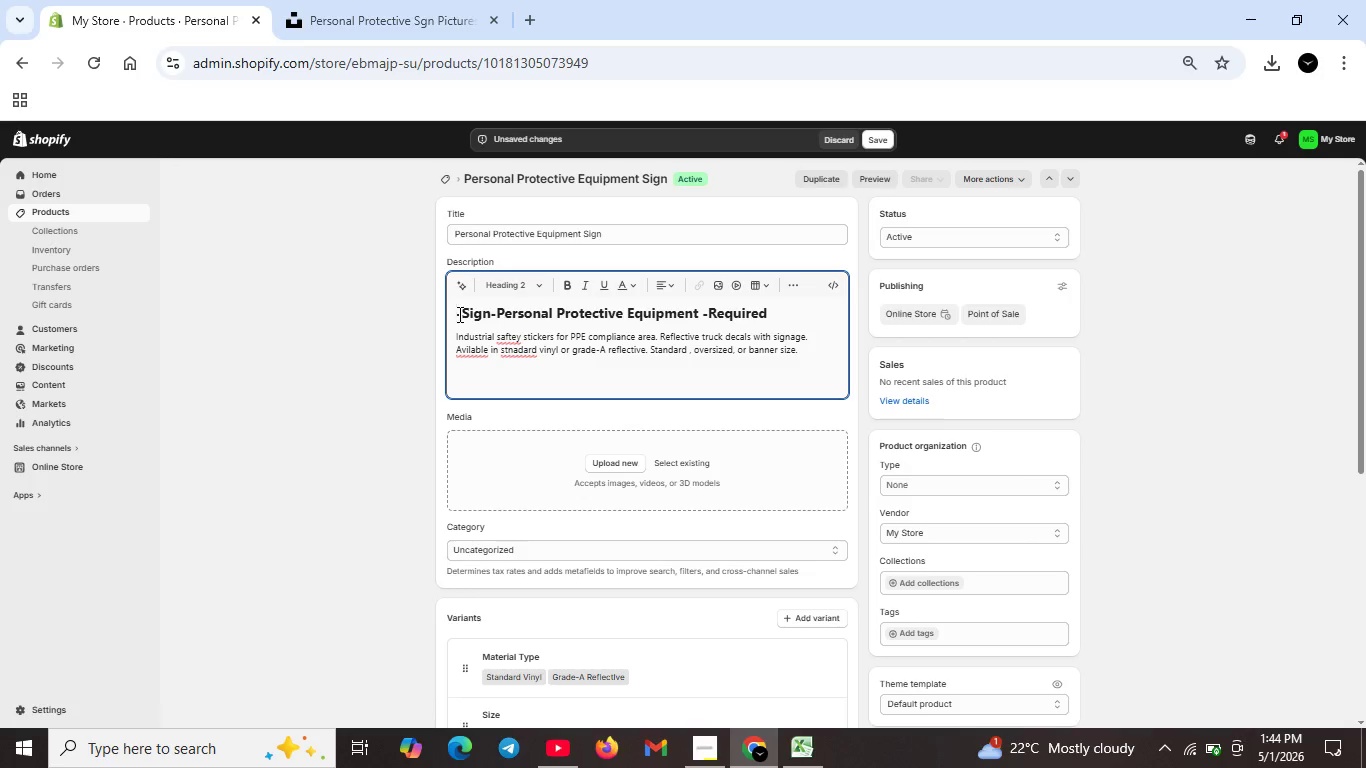 
type(PPE)
 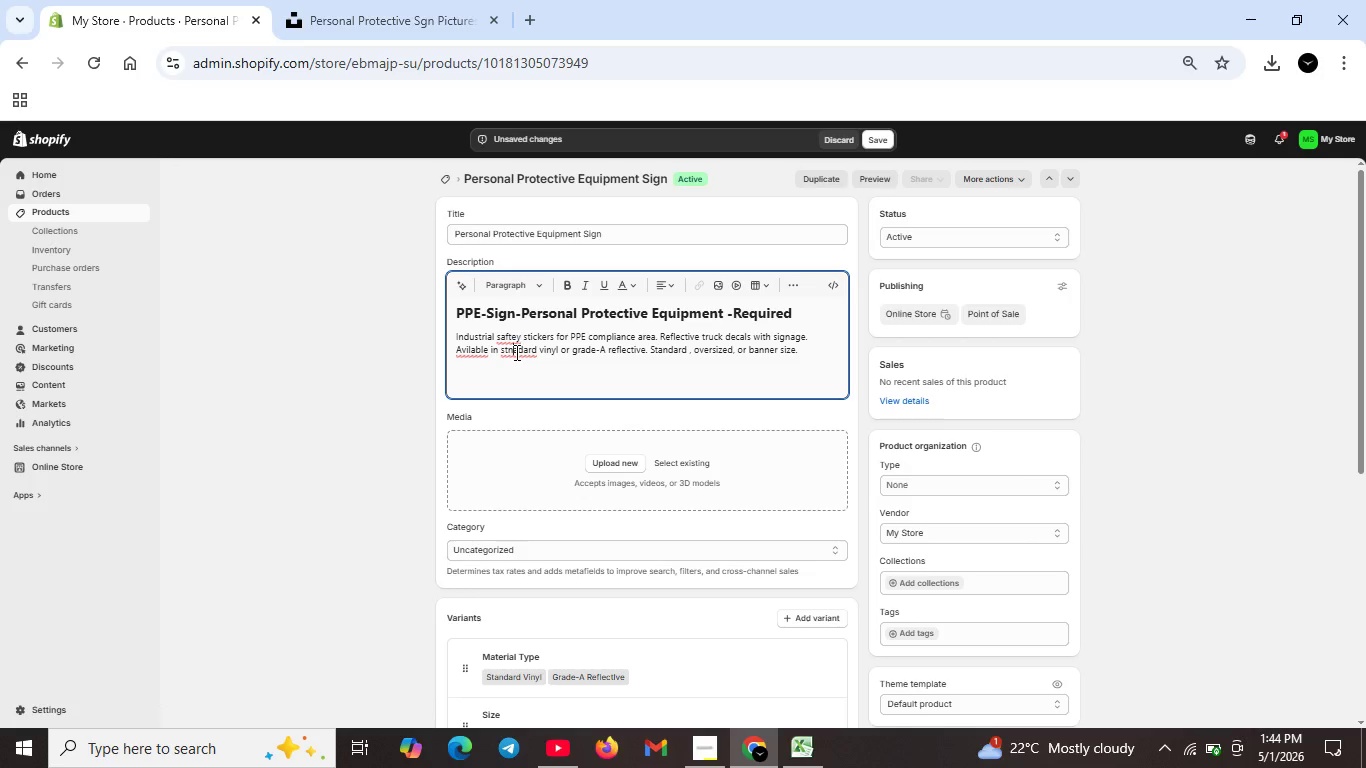 
left_click([515, 352])
 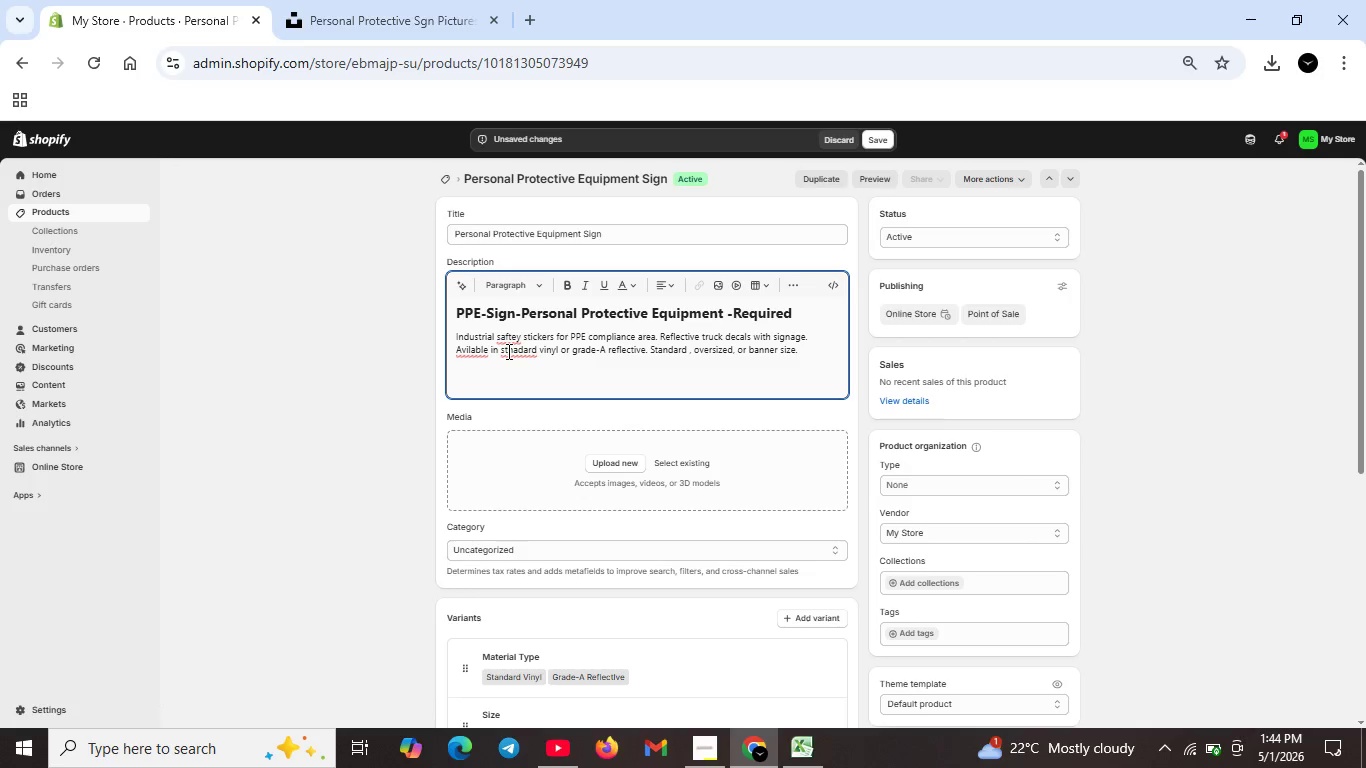 
left_click([507, 352])
 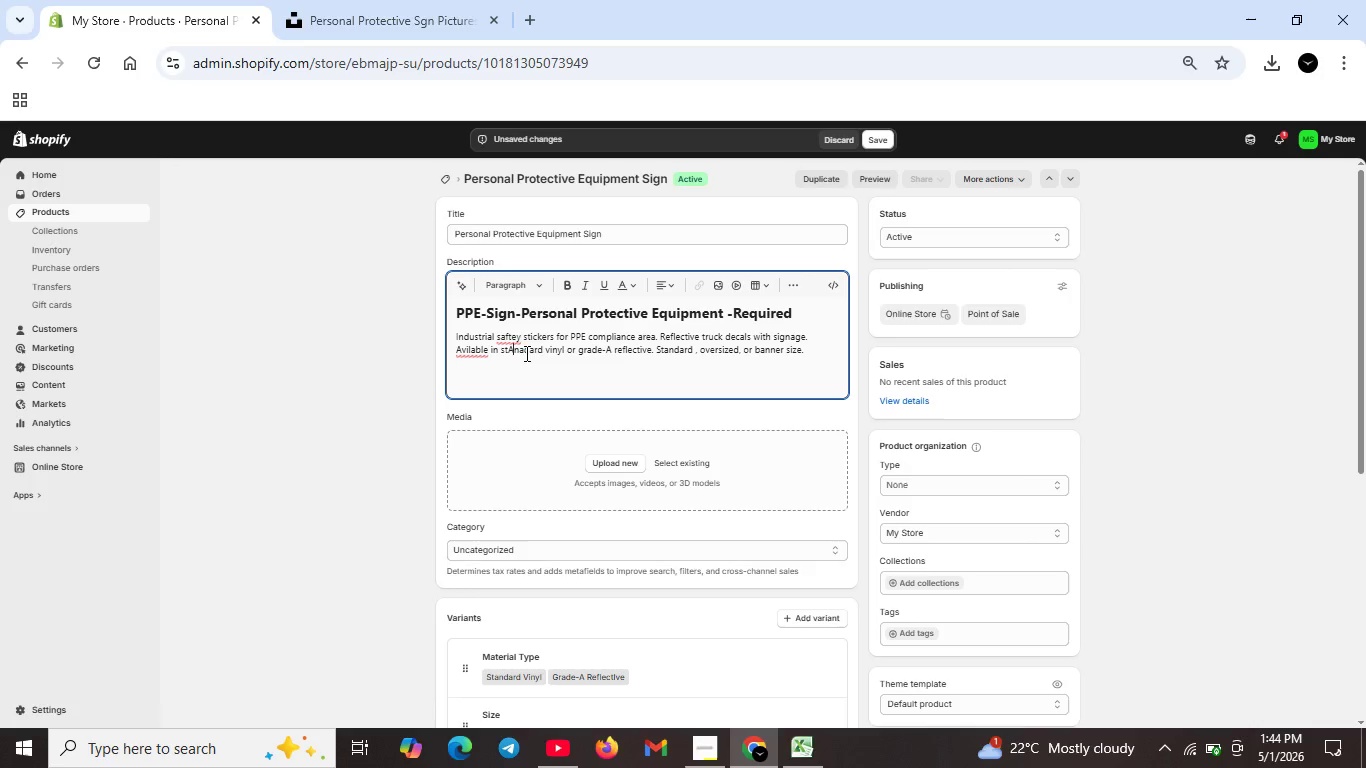 
key(A)
 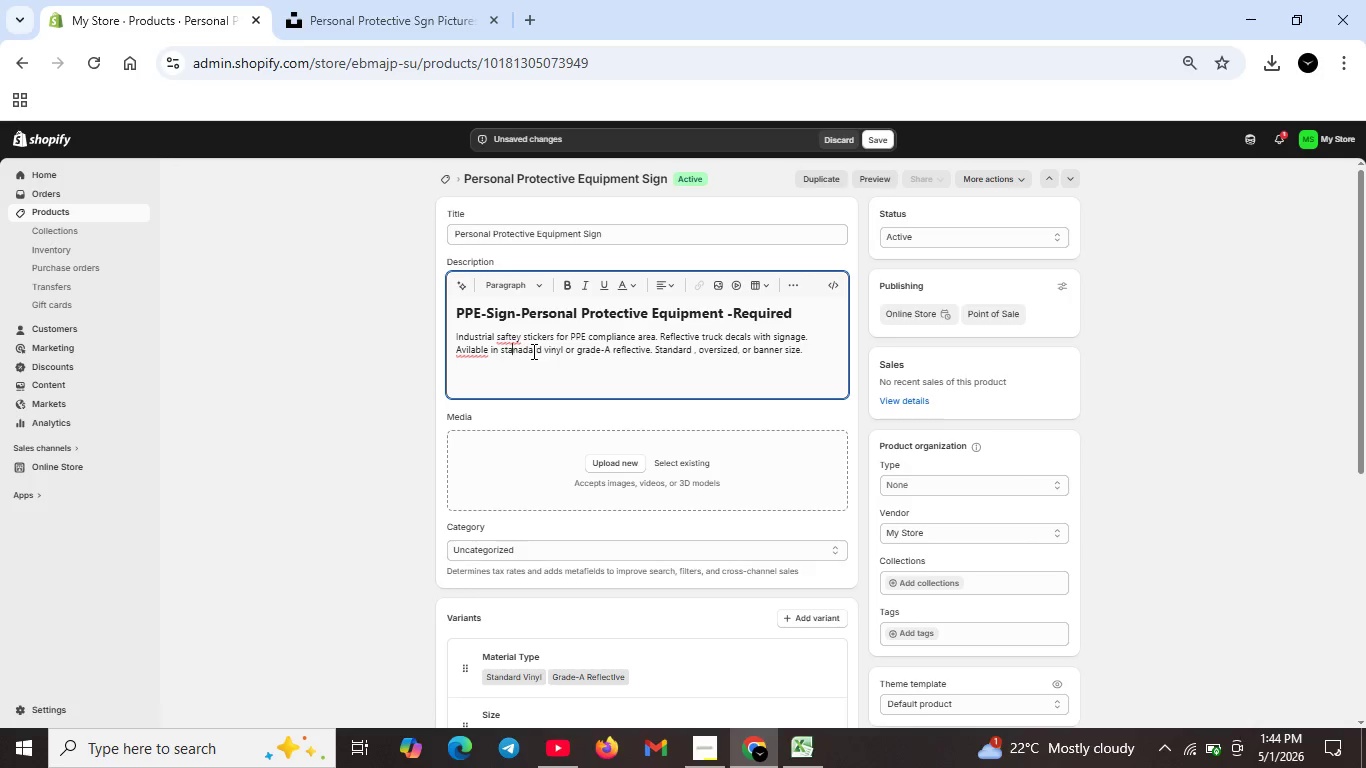 
key(CapsLock)
 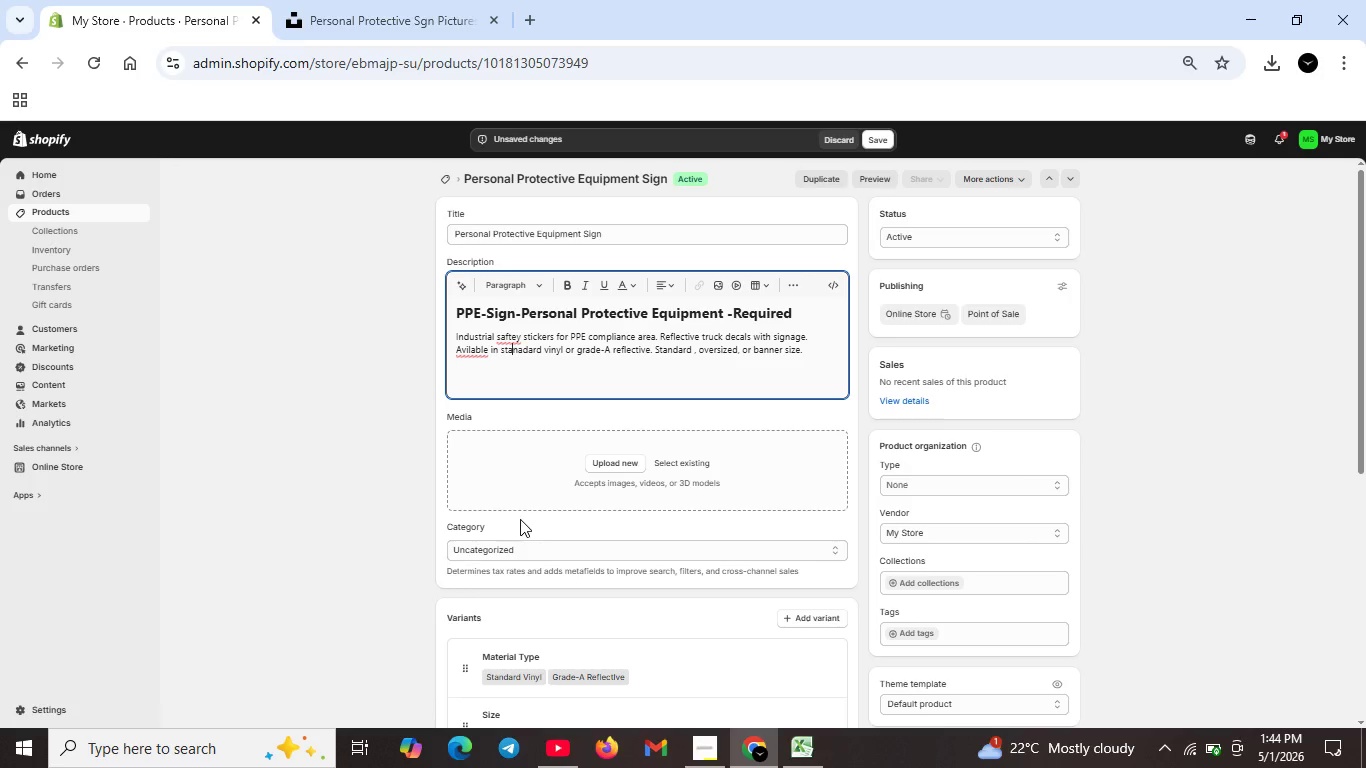 
key(Backspace)
 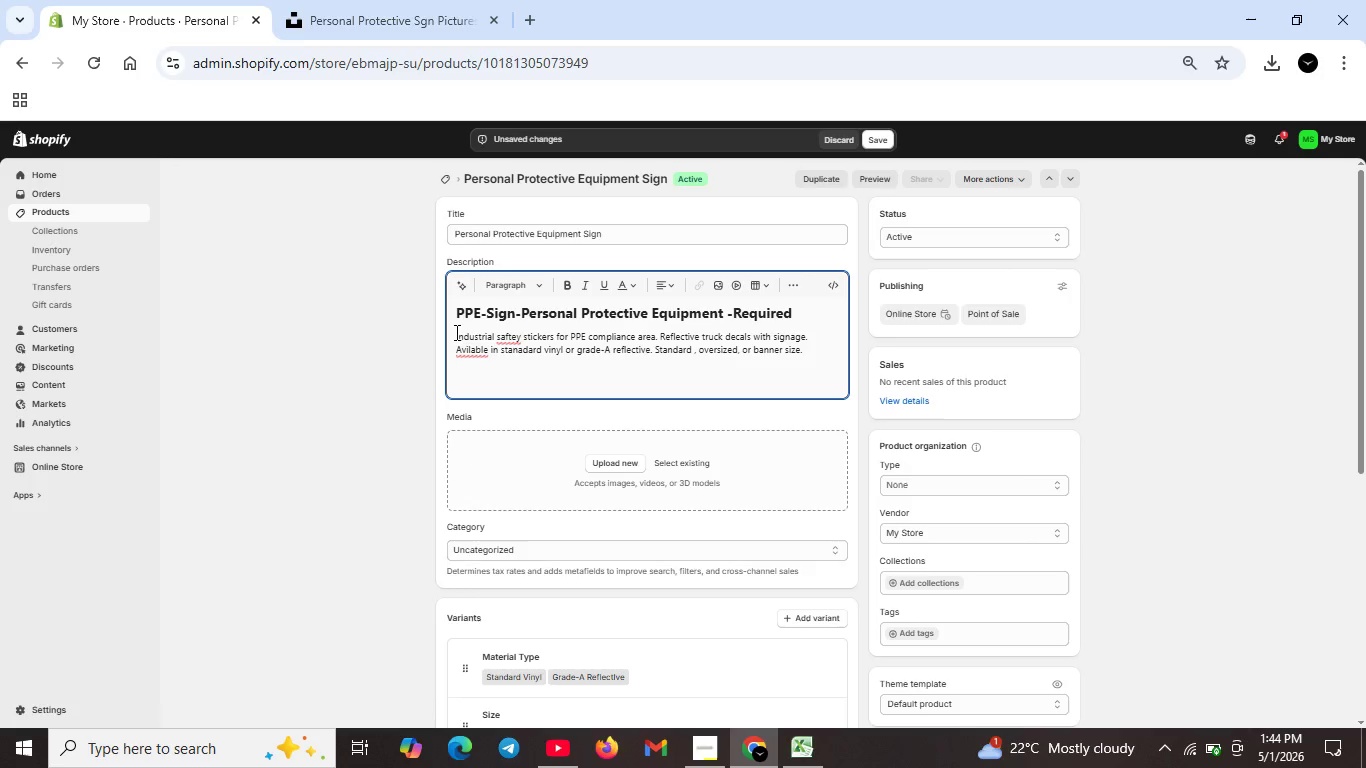 
key(A)
 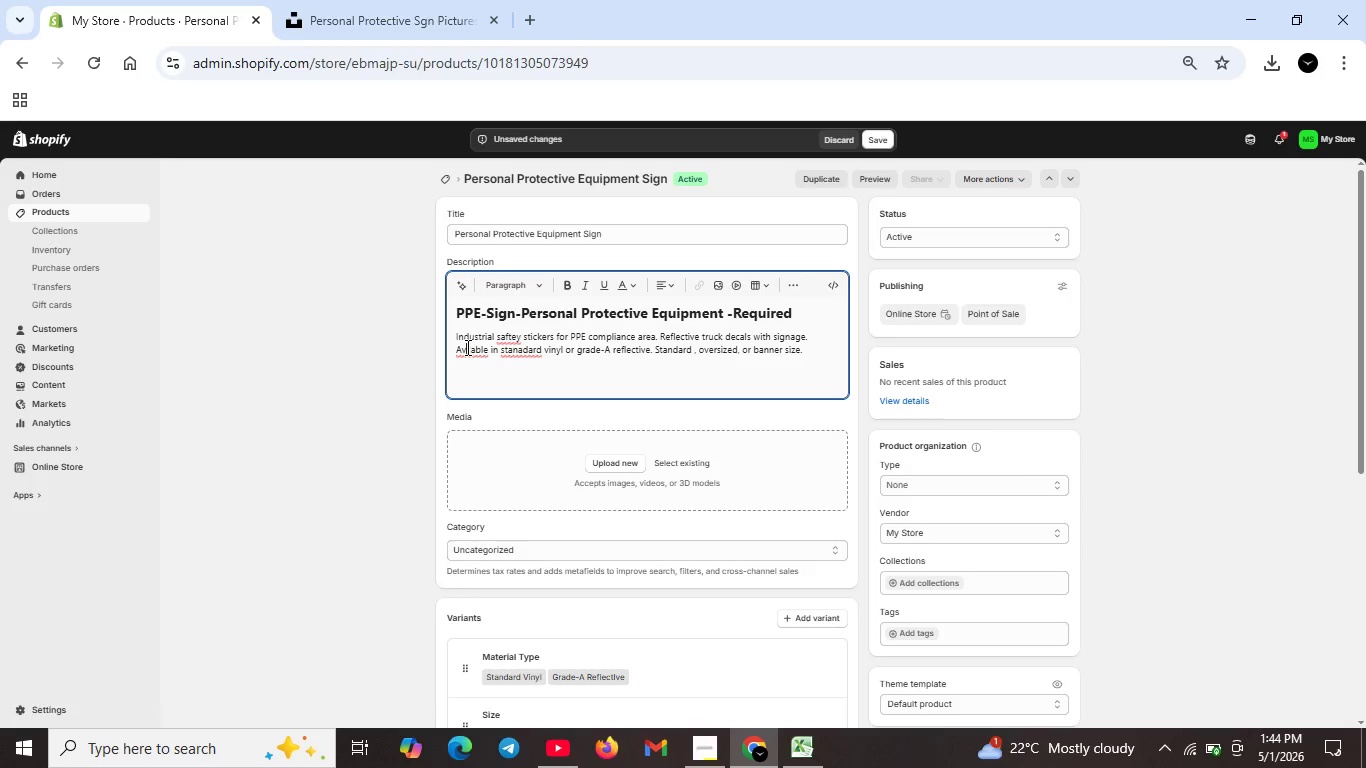 
left_click([466, 347])
 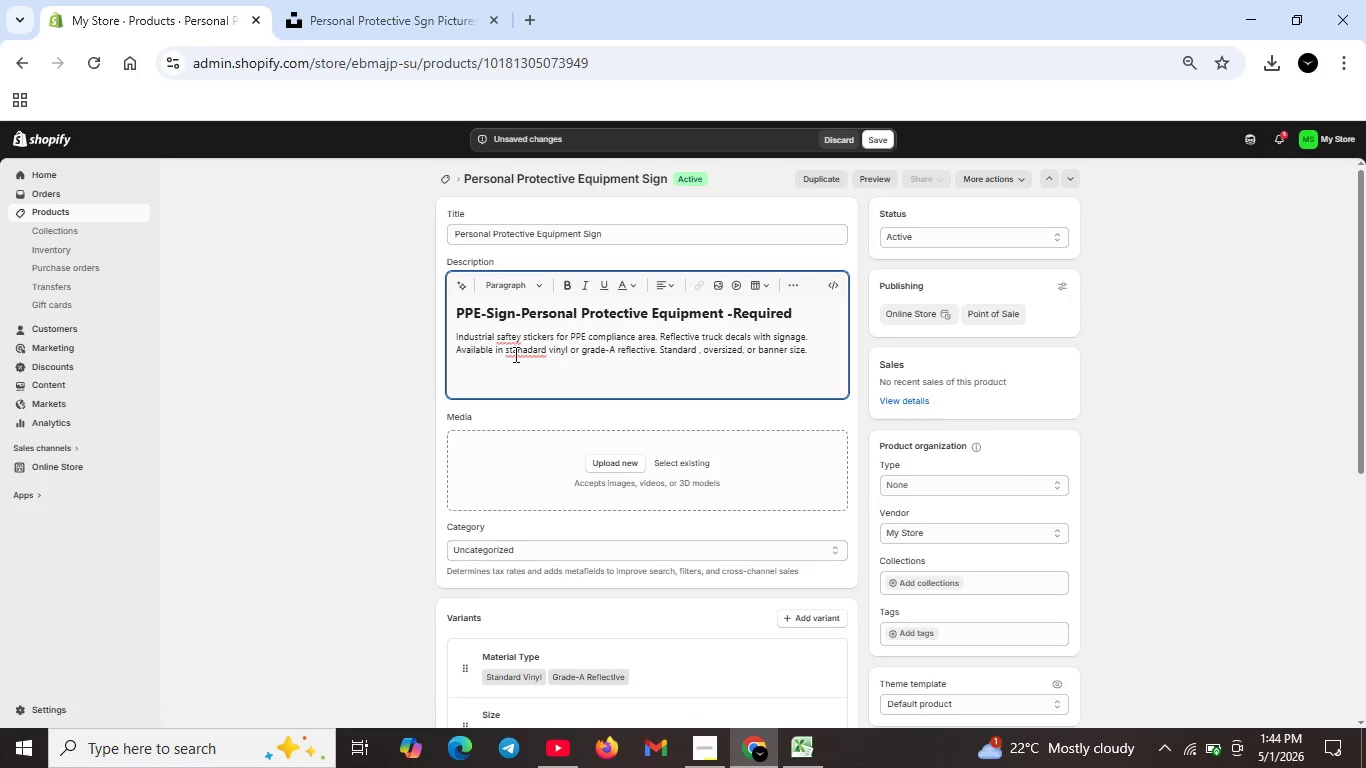 
key(A)
 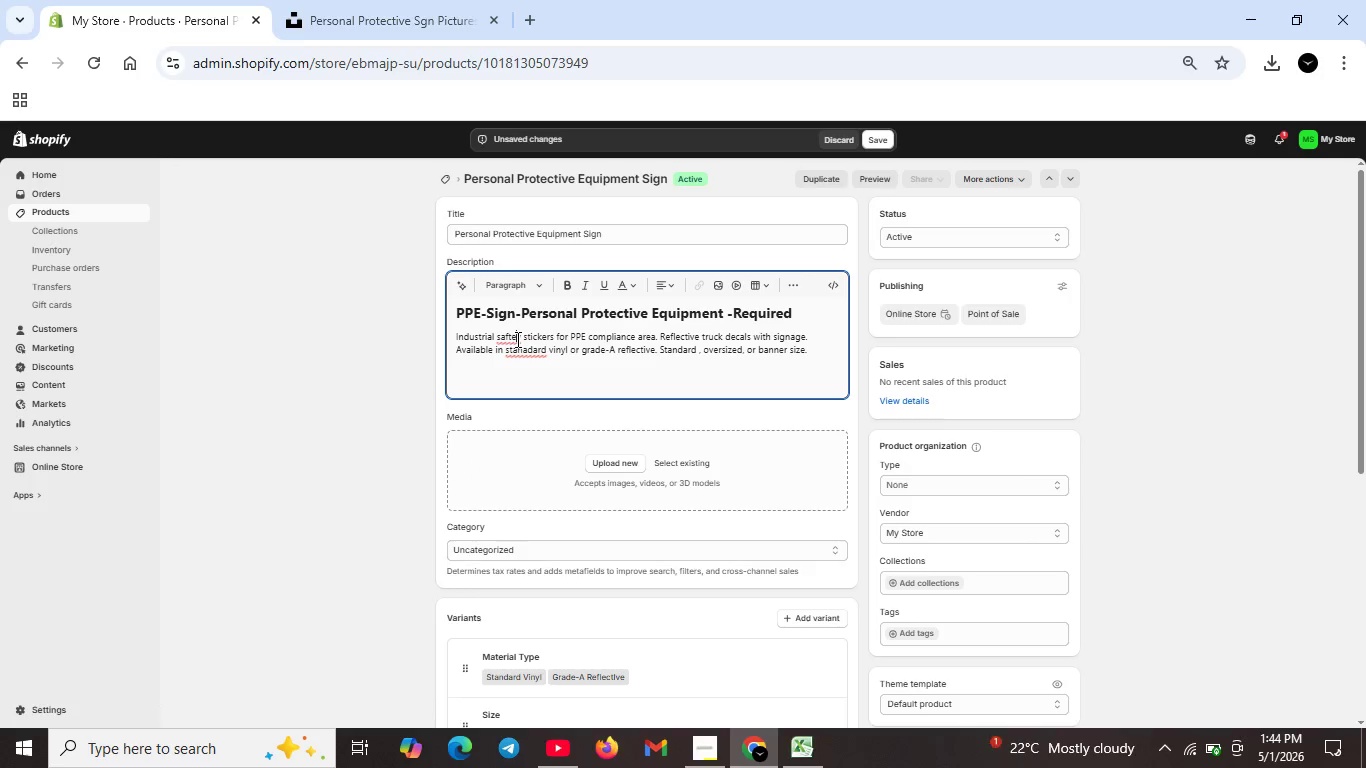 
left_click([516, 339])
 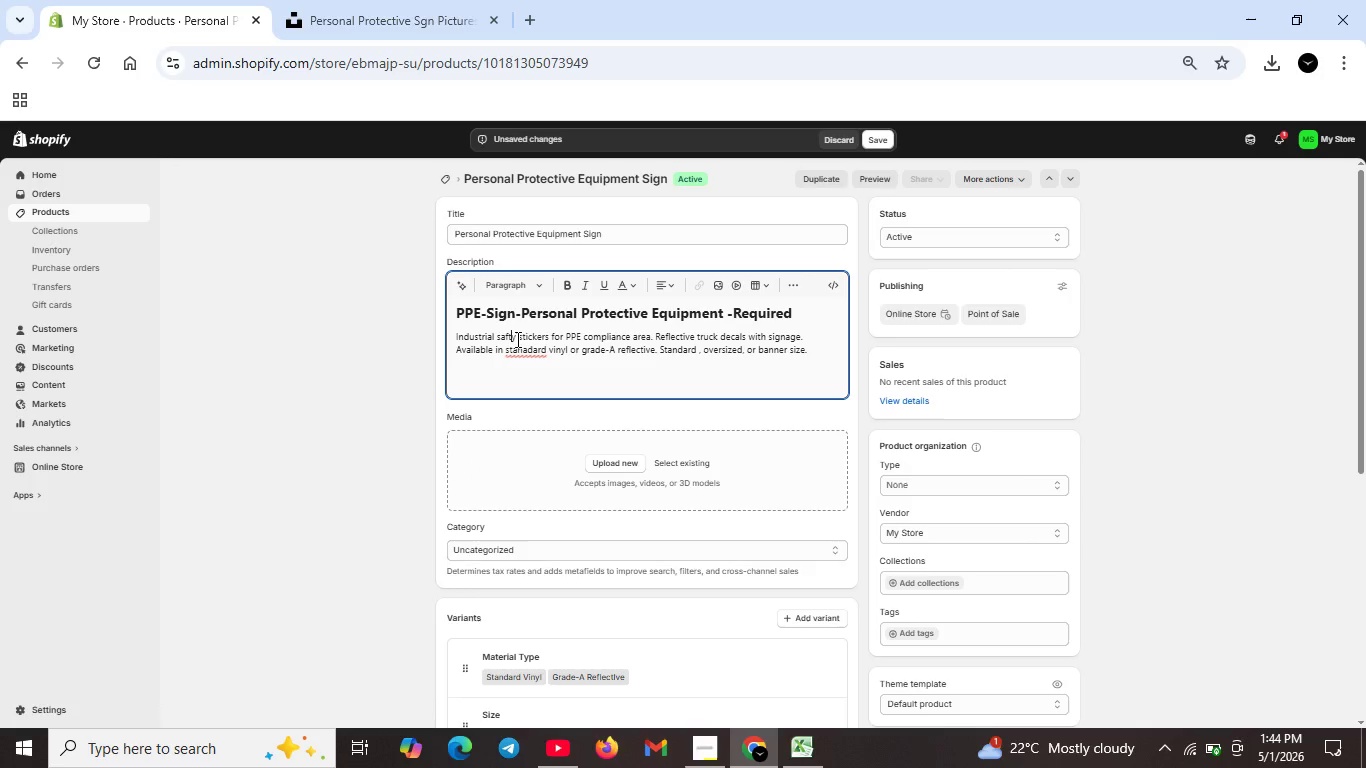 
key(Backspace)
key(Backspace)
type(et)
 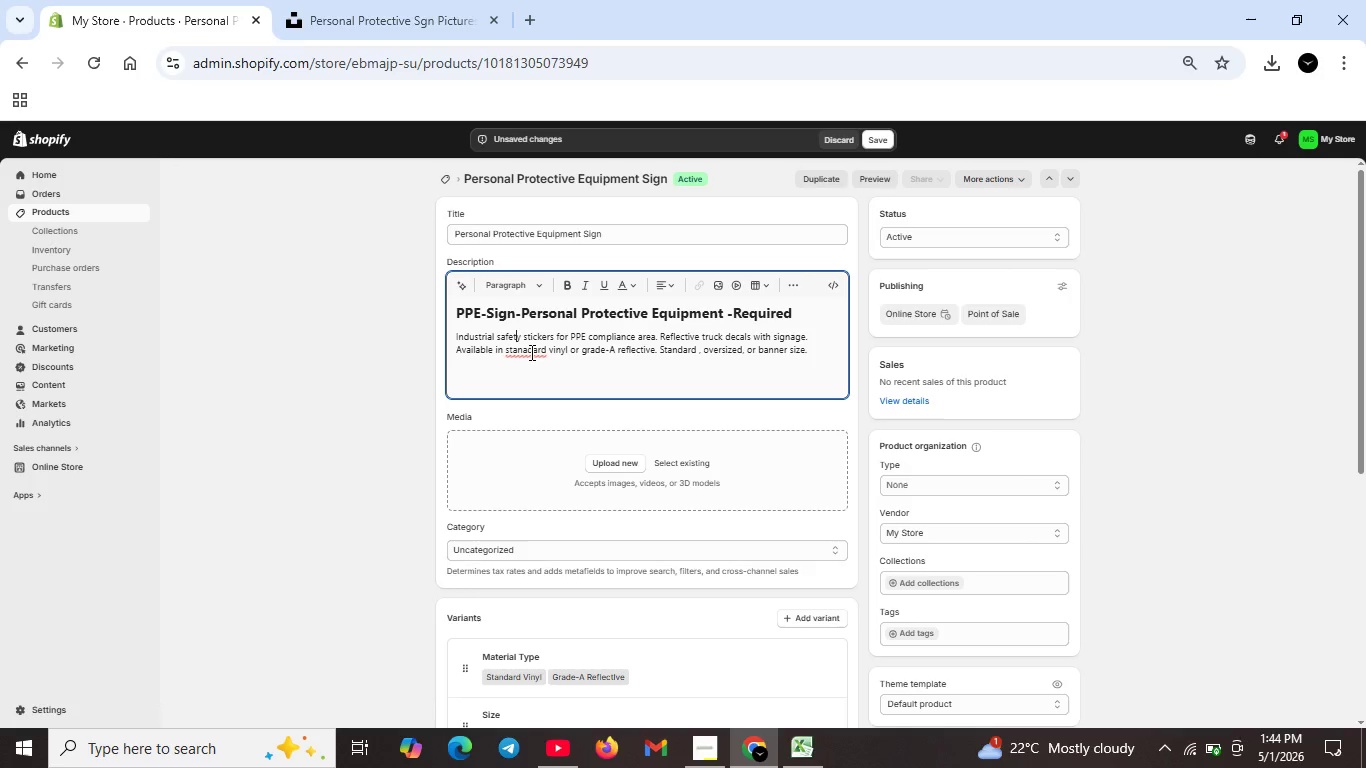 
left_click([528, 352])
 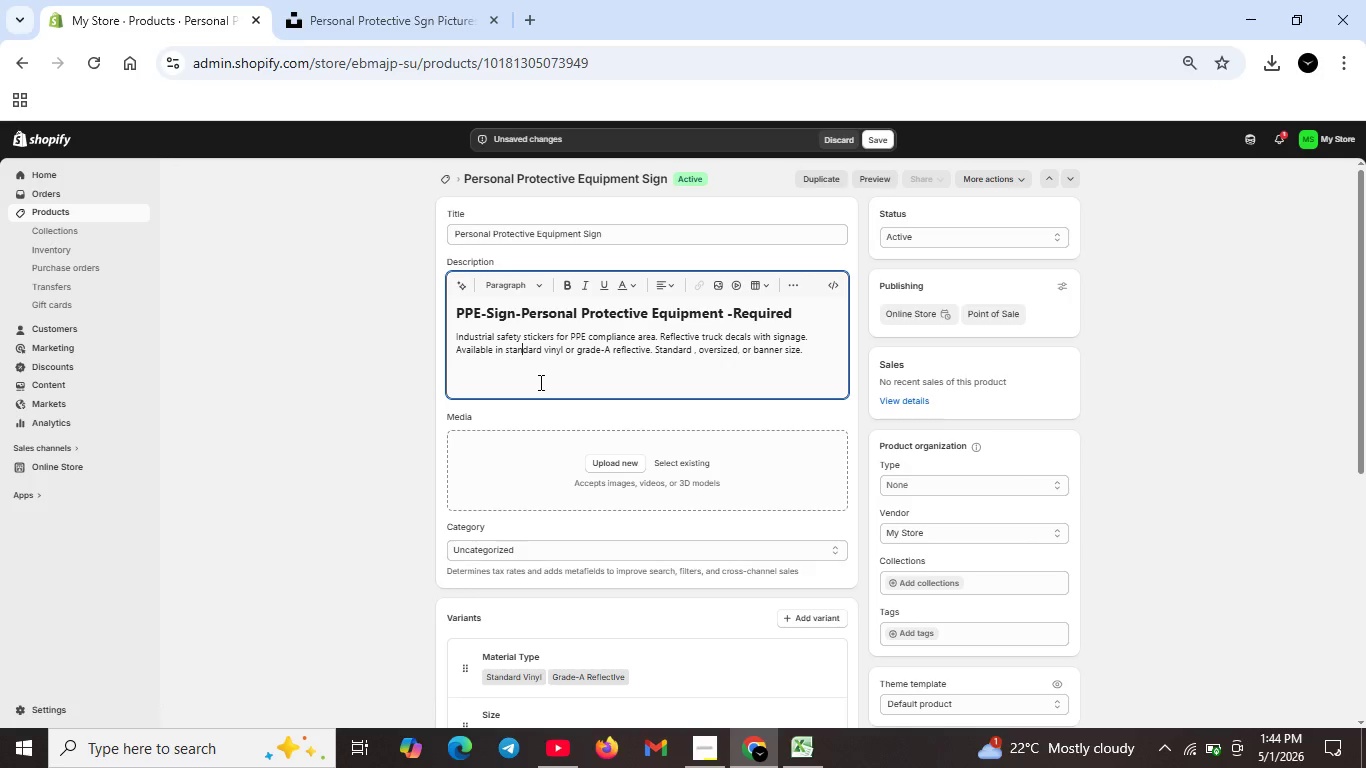 
key(Backspace)
 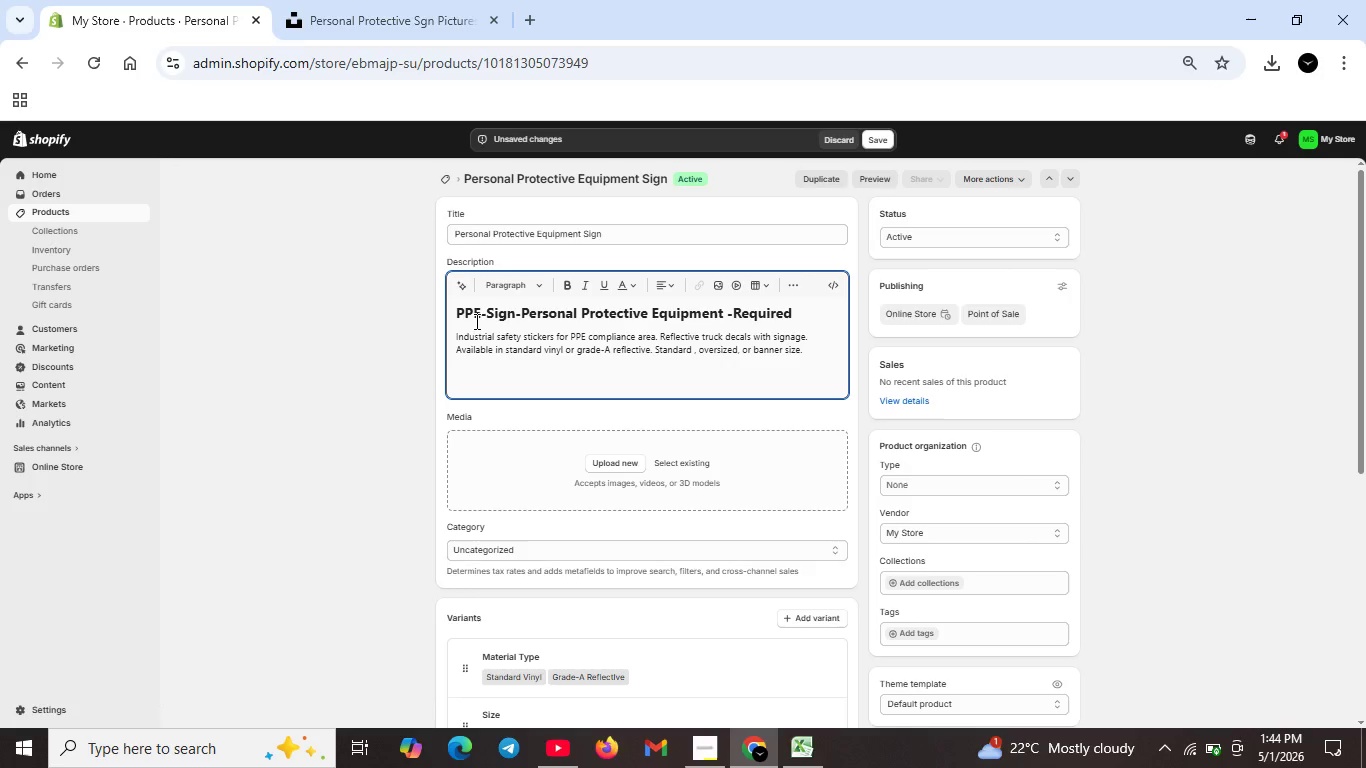 
scroll: coordinate [581, 389], scroll_direction: down, amount: 3.0
 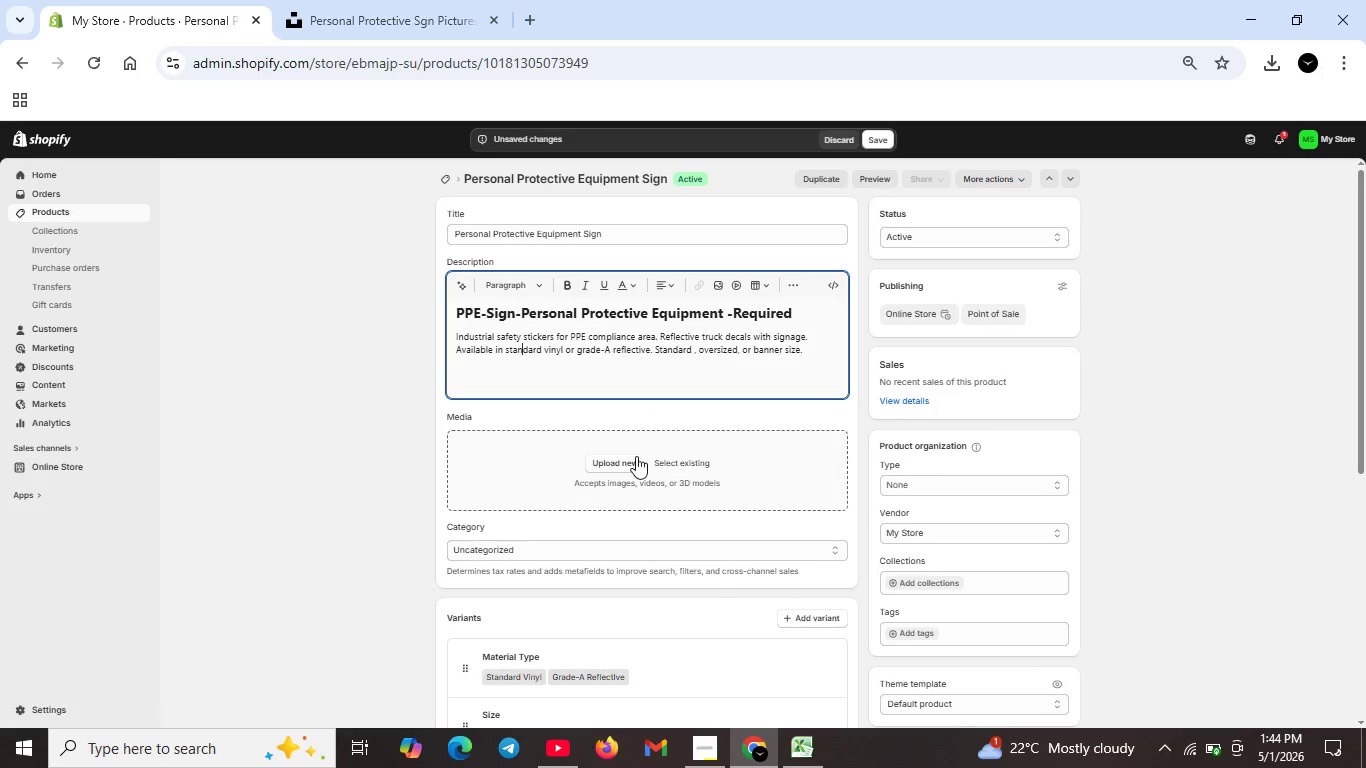 
scroll: coordinate [599, 314], scroll_direction: up, amount: 4.0
 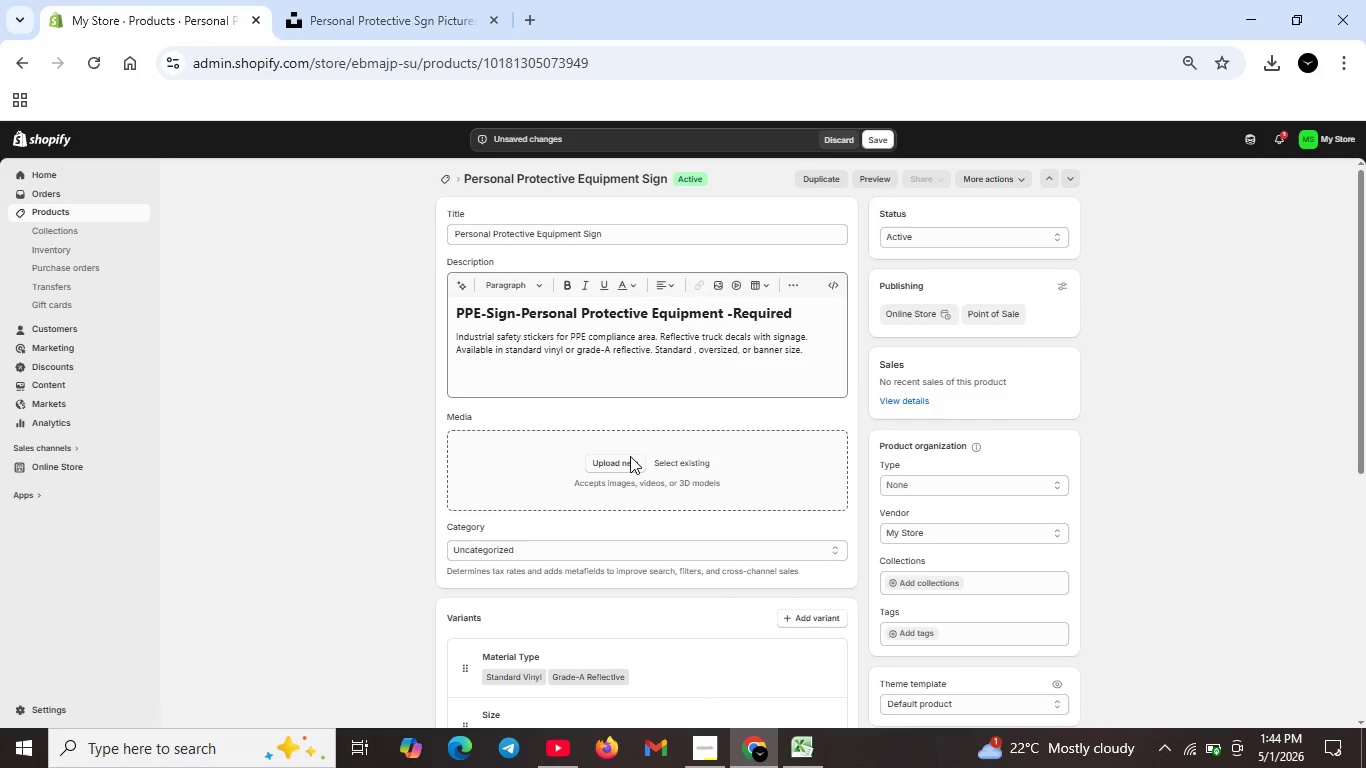 
left_click([631, 456])
 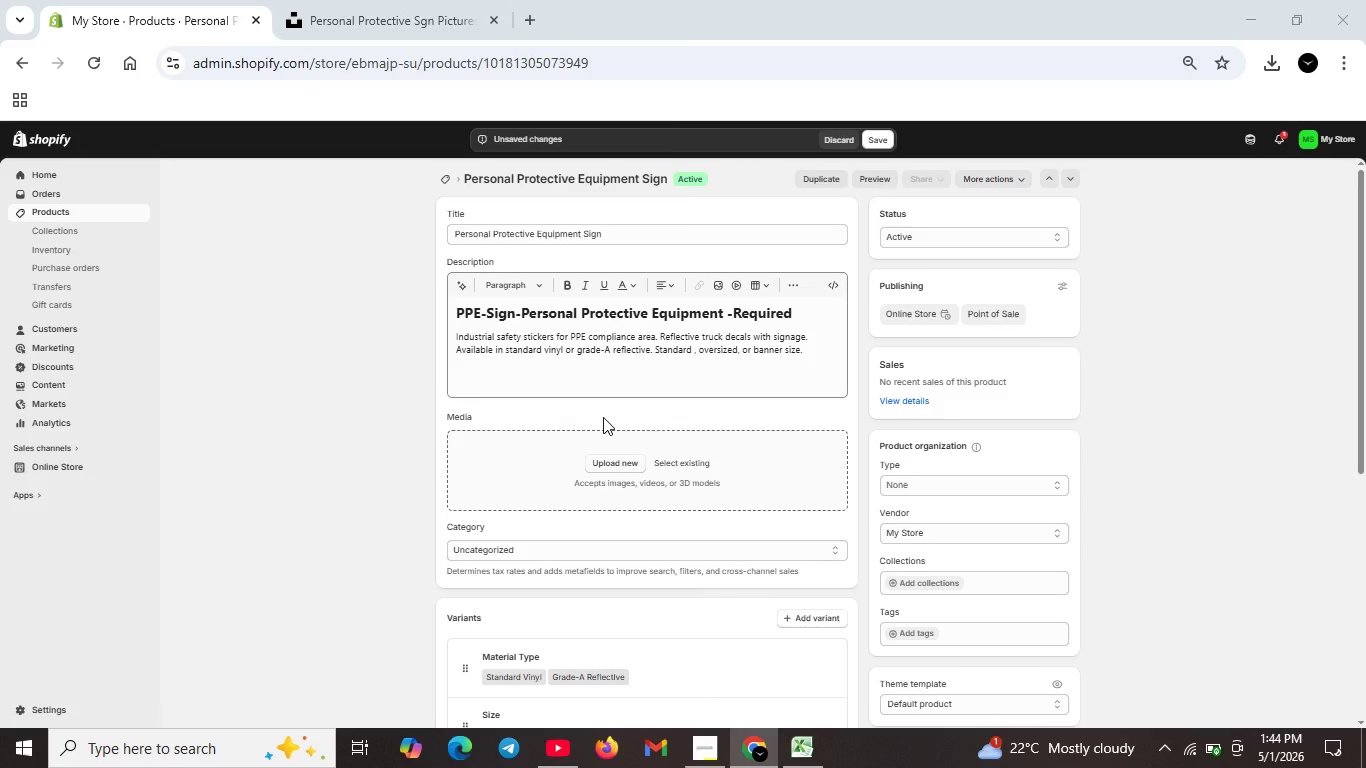 
mouse_move([602, 413])
 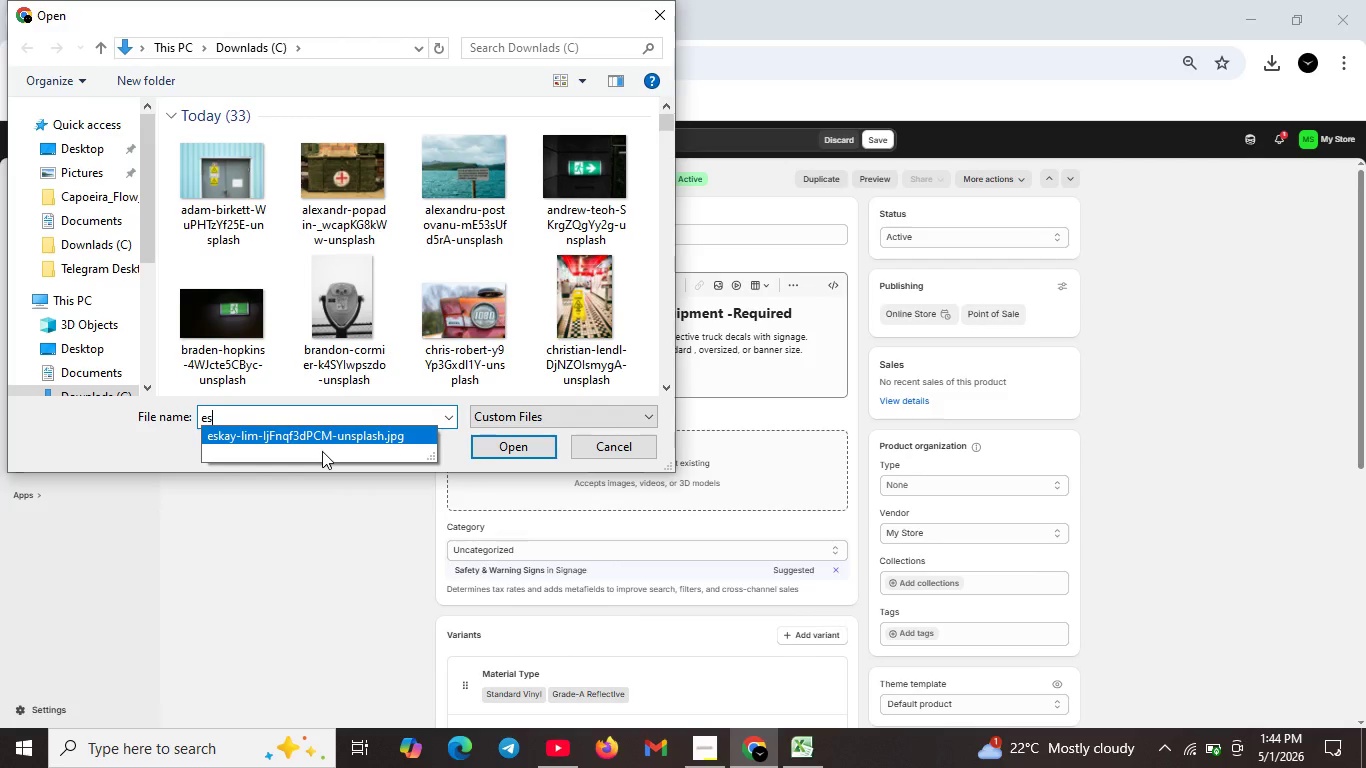 
type(es)
 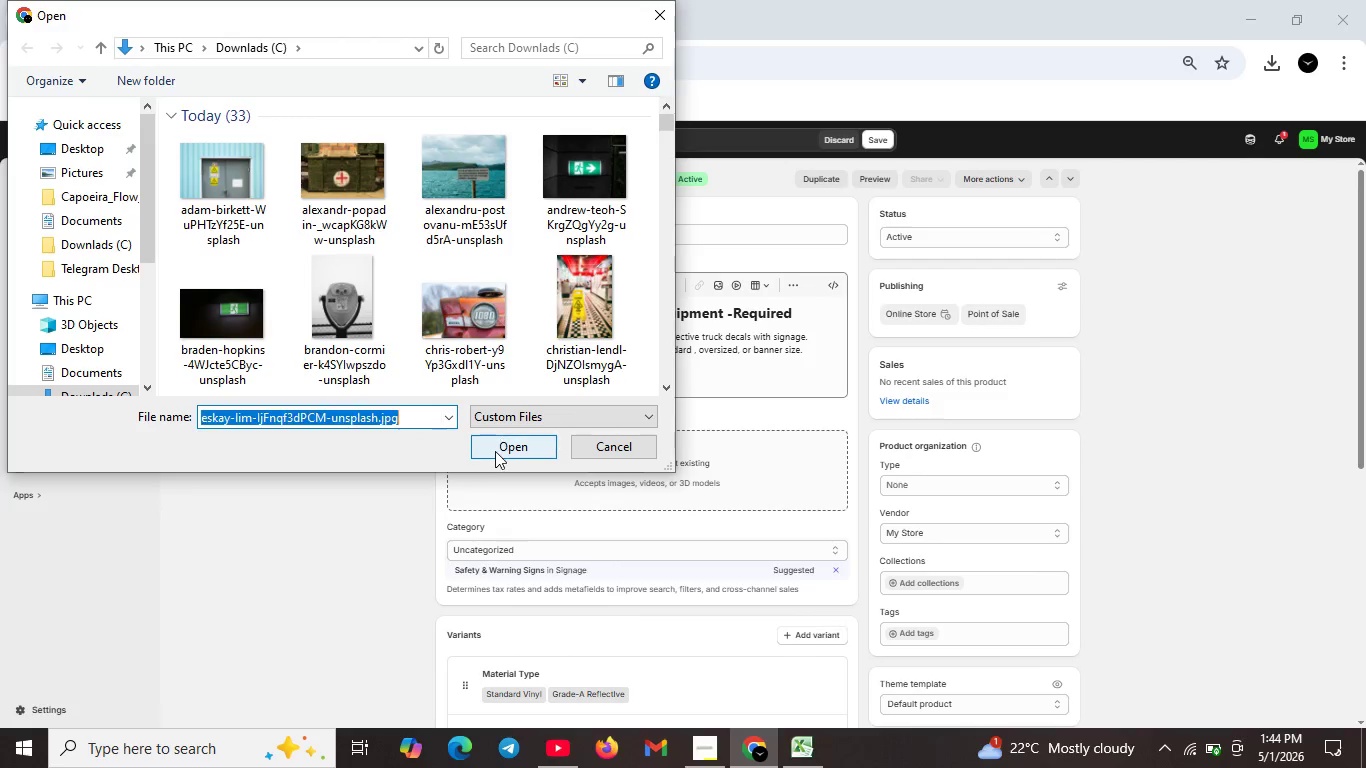 
left_click([321, 440])
 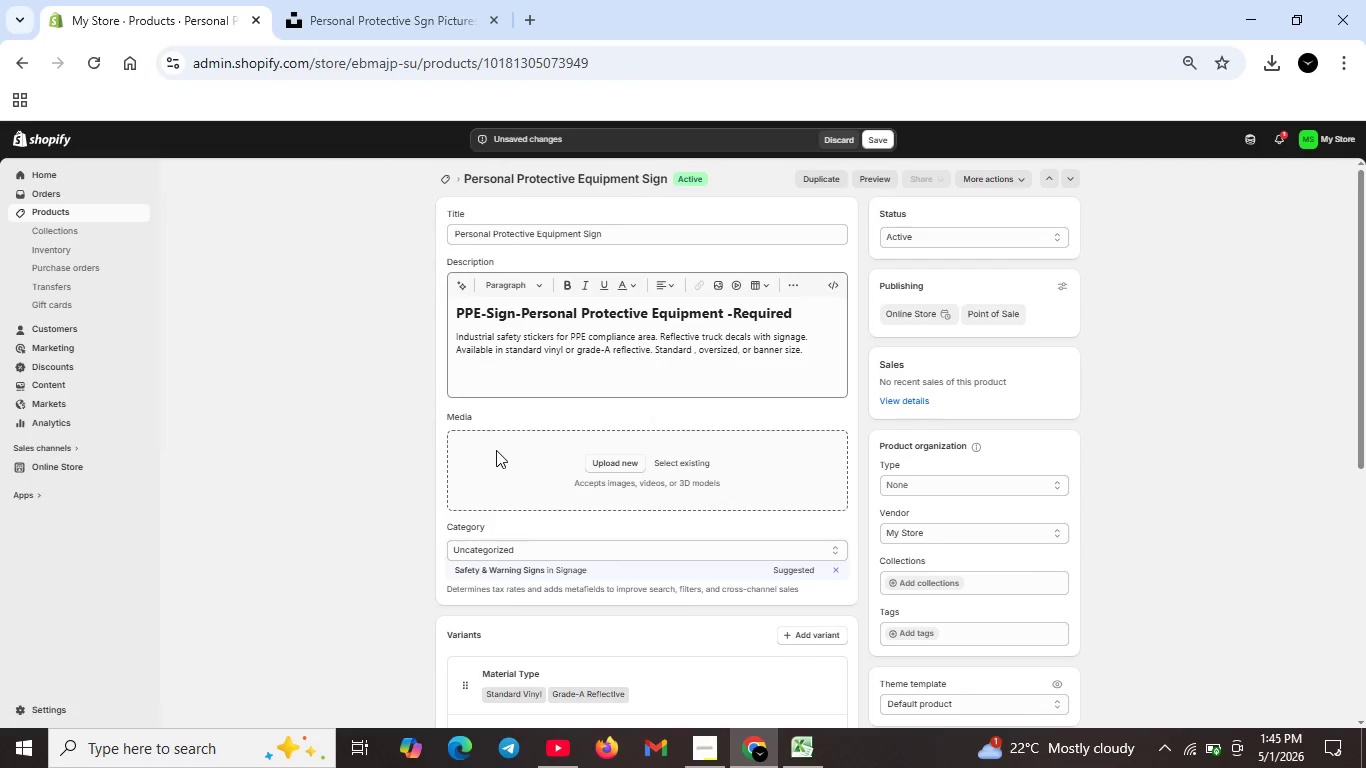 
left_click([496, 450])
 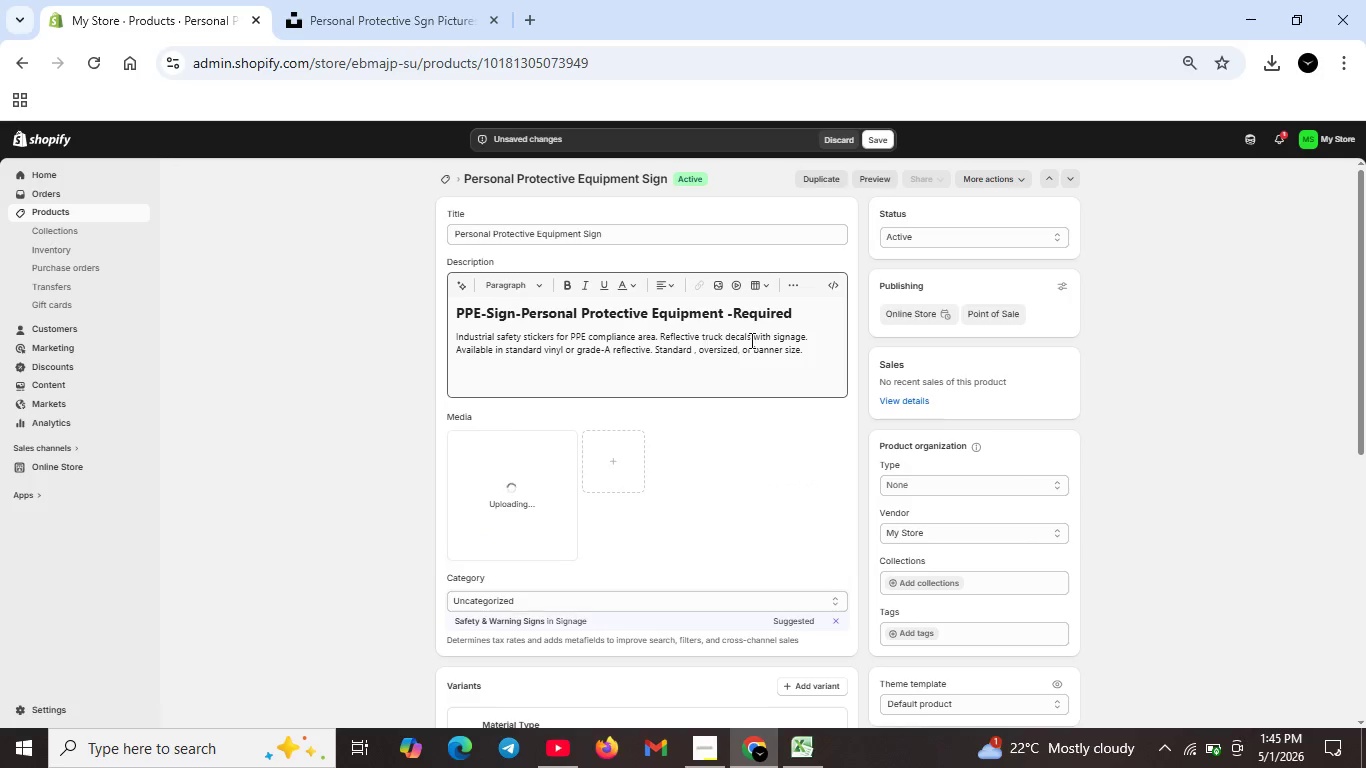 
wait(5.73)
 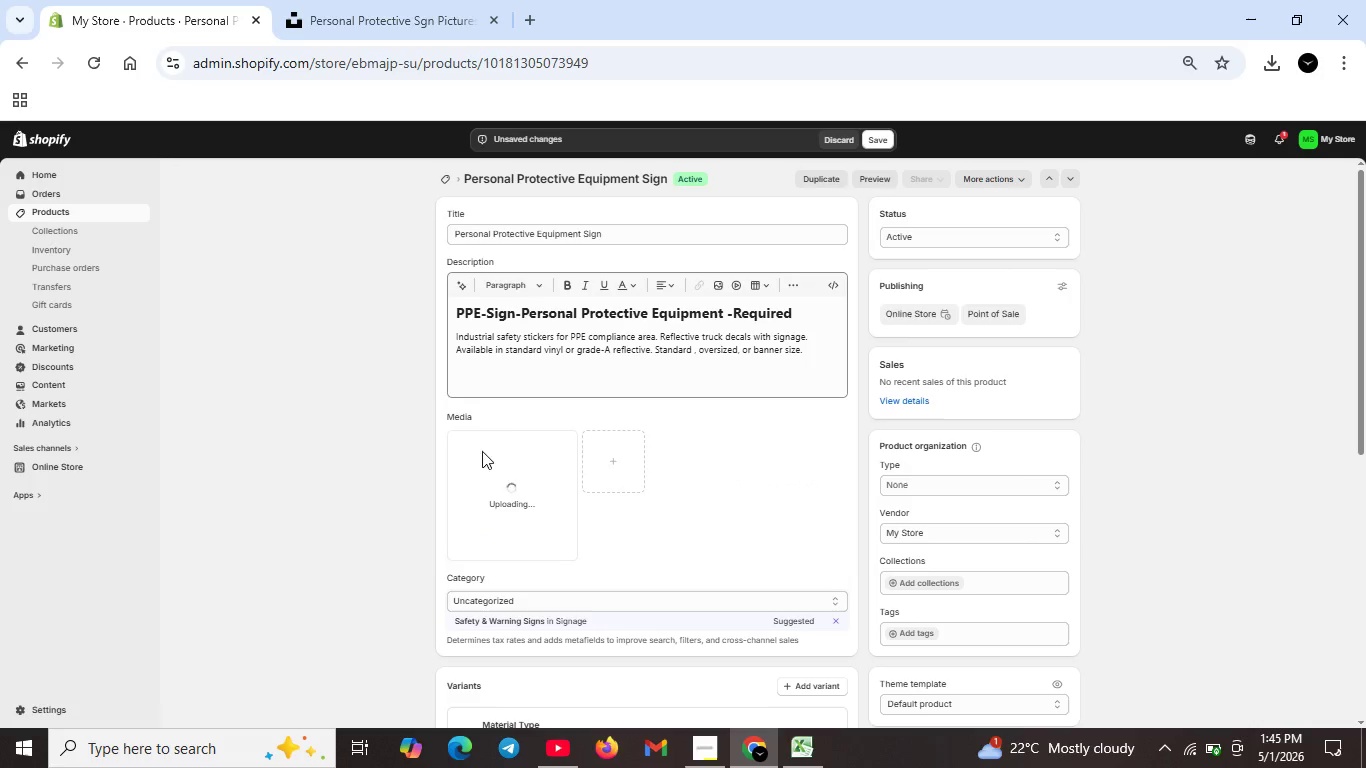 
scroll: coordinate [765, 526], scroll_direction: down, amount: 6.0
 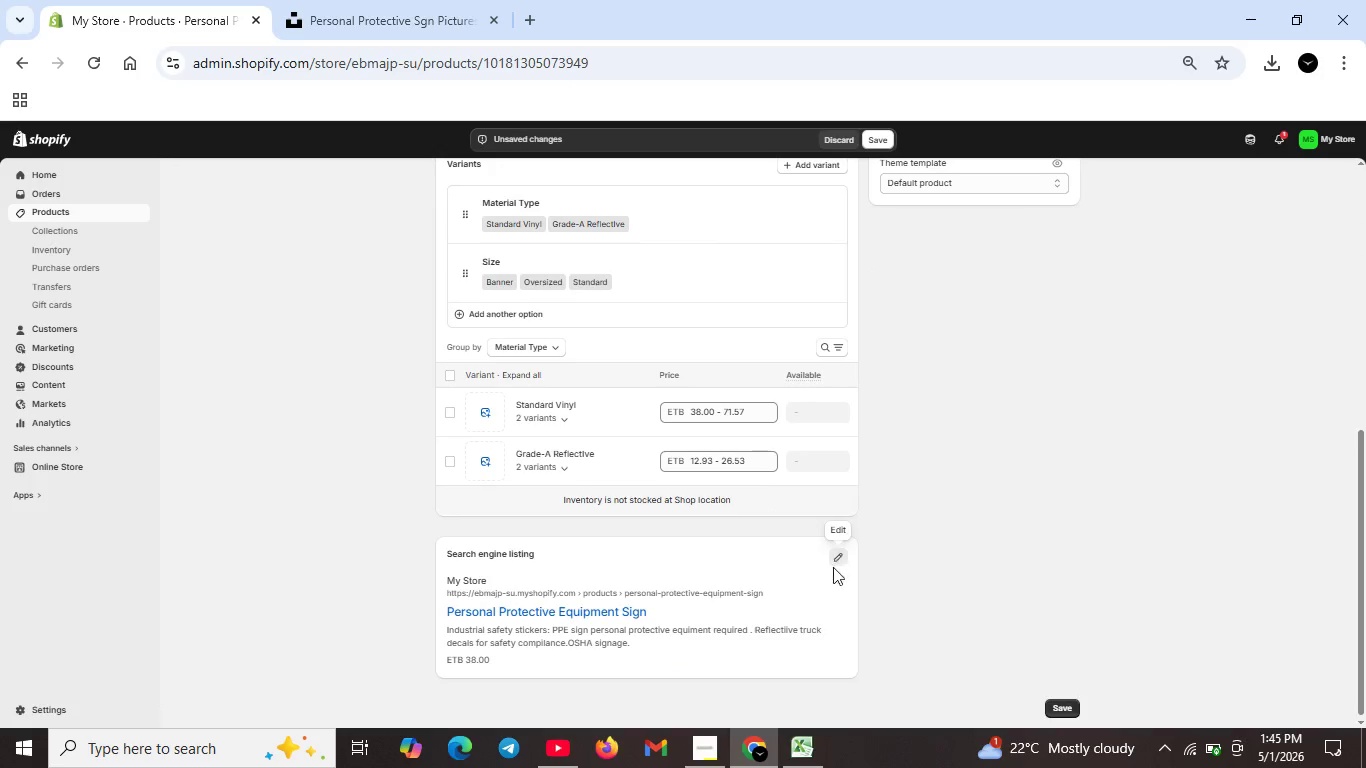 
left_click([834, 558])
 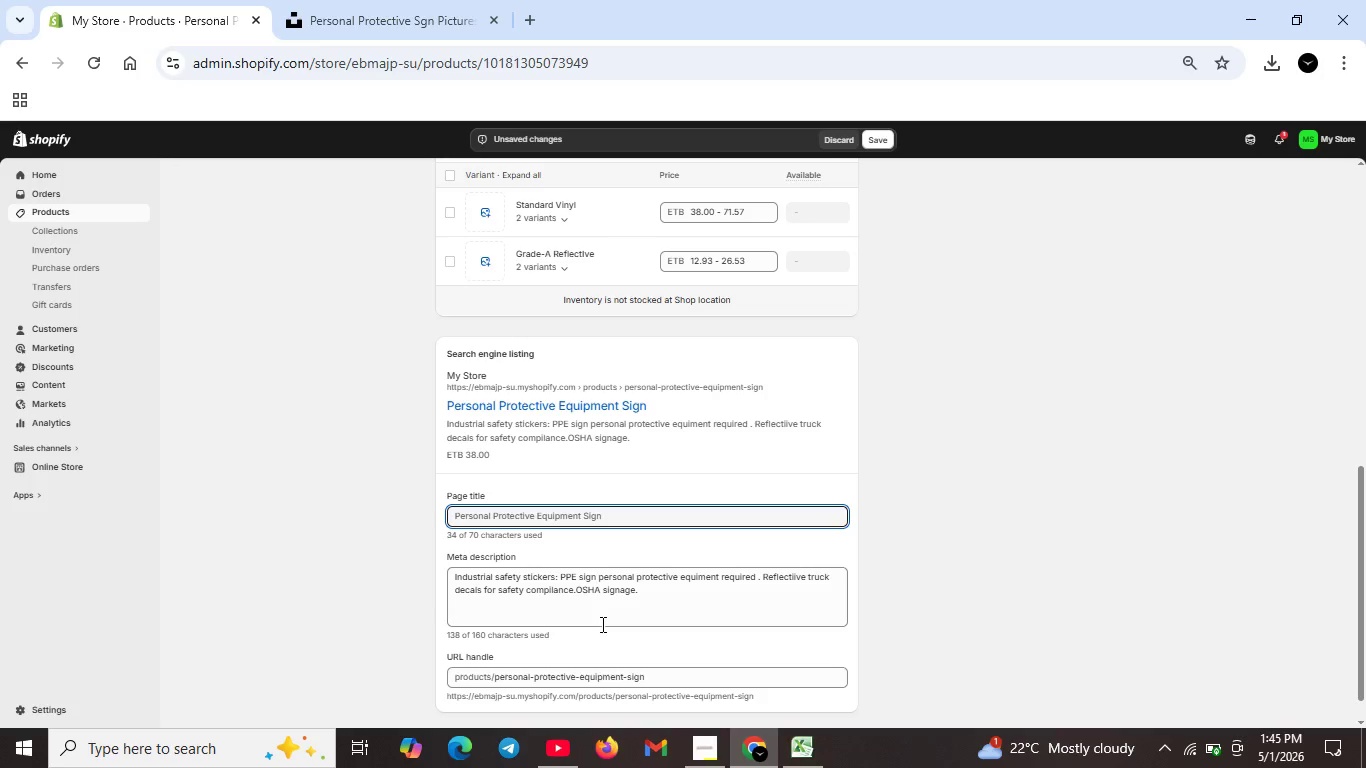 
scroll: coordinate [670, 693], scroll_direction: down, amount: 2.0
 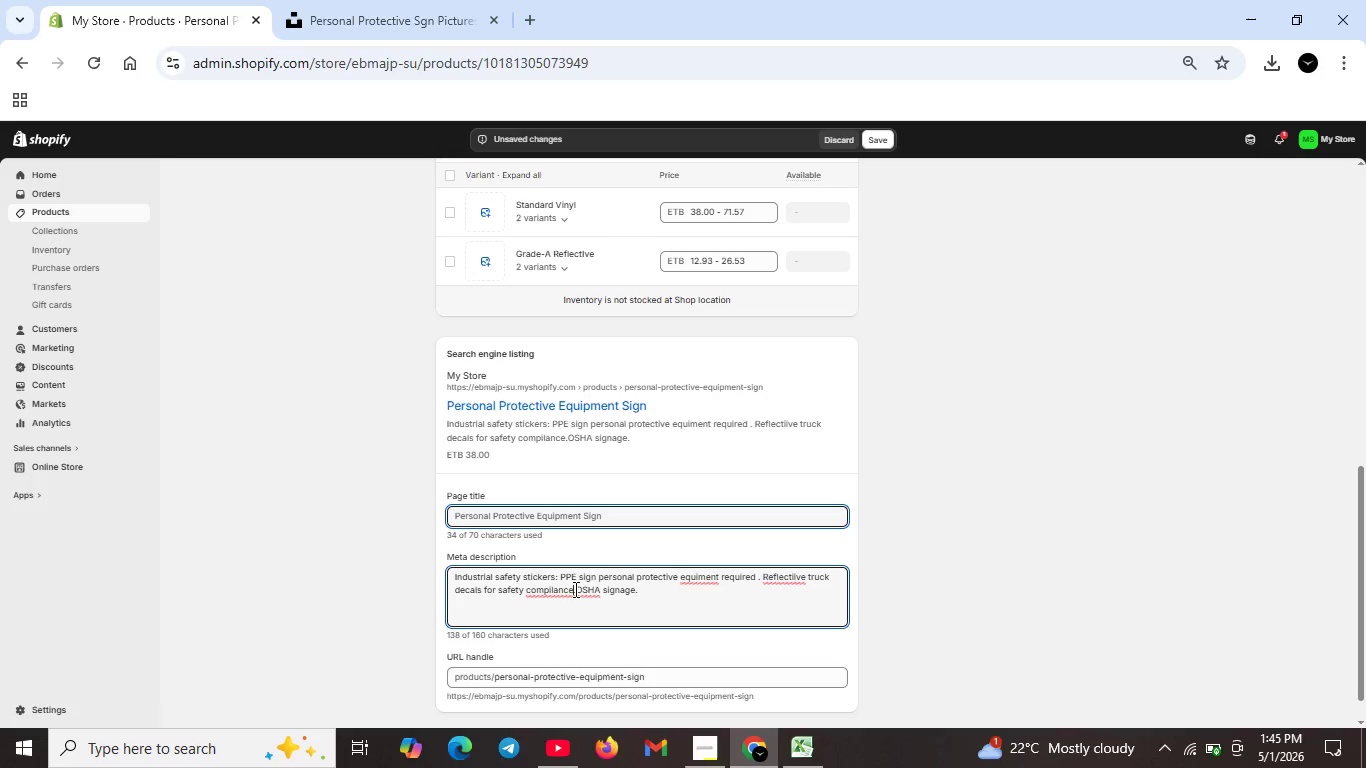 
left_click([574, 589])
 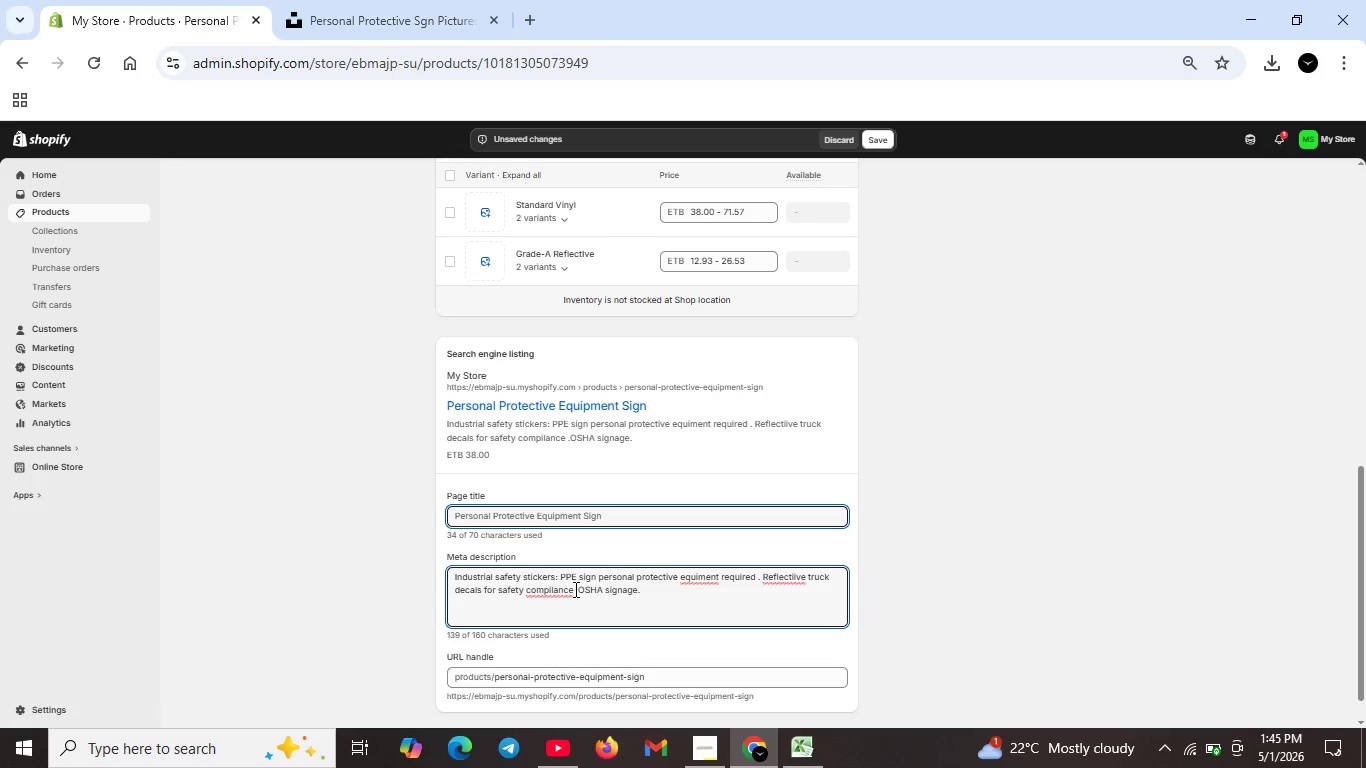 
key(Space)
 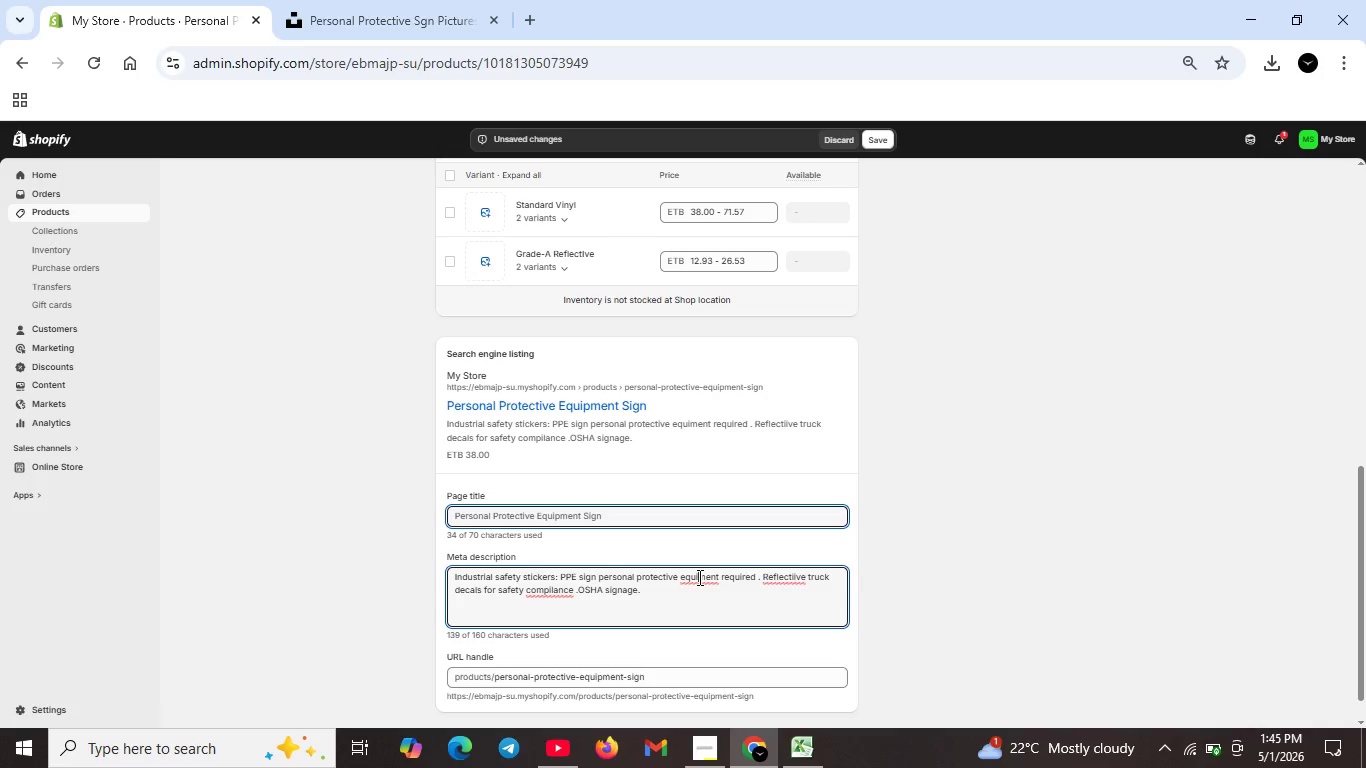 
left_click([698, 577])
 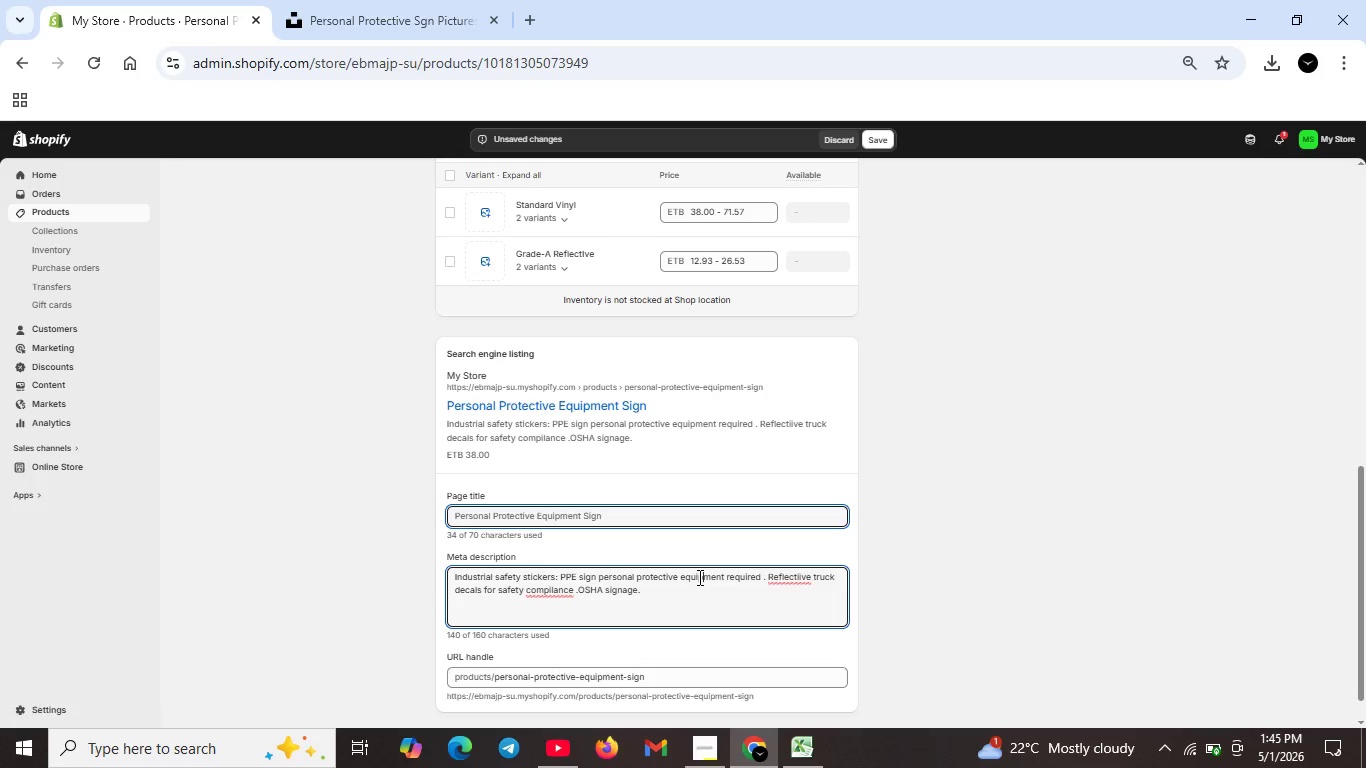 
key(P)
 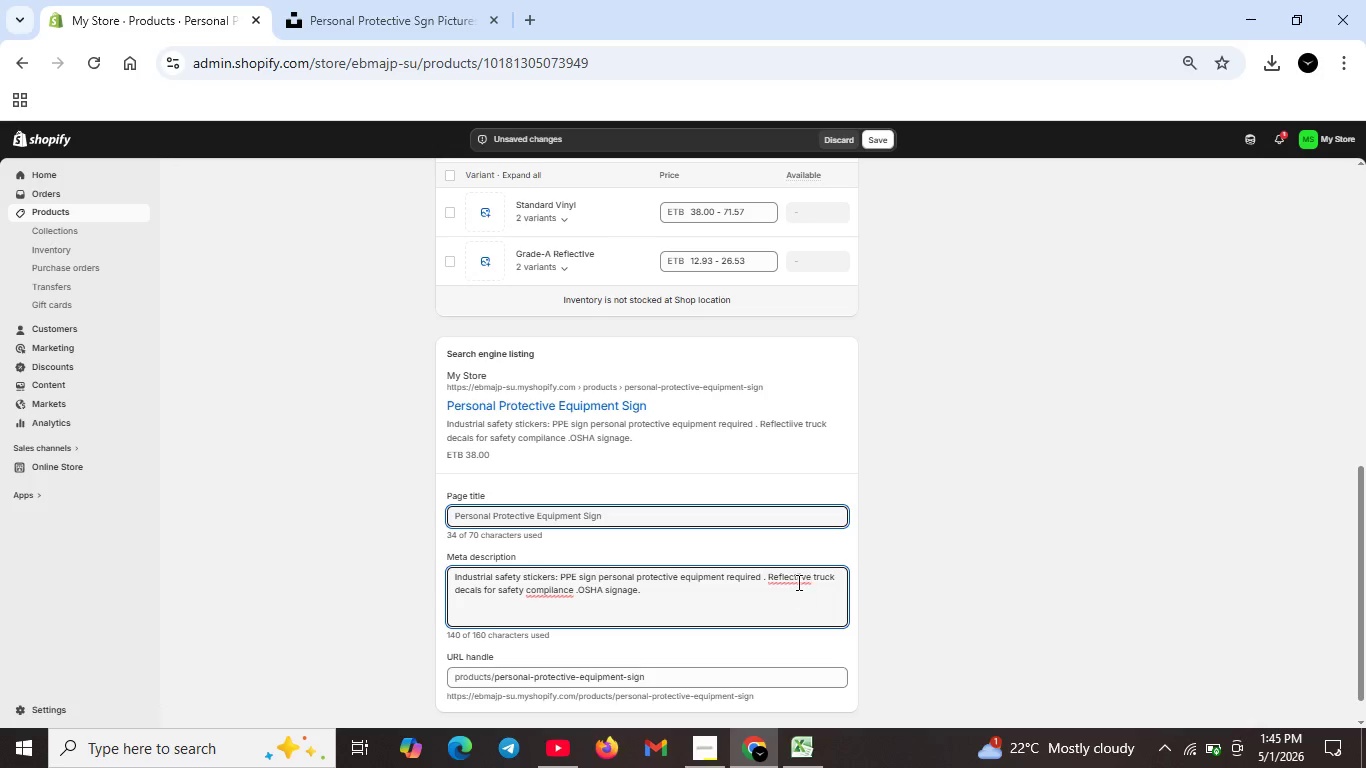 
left_click([797, 581])
 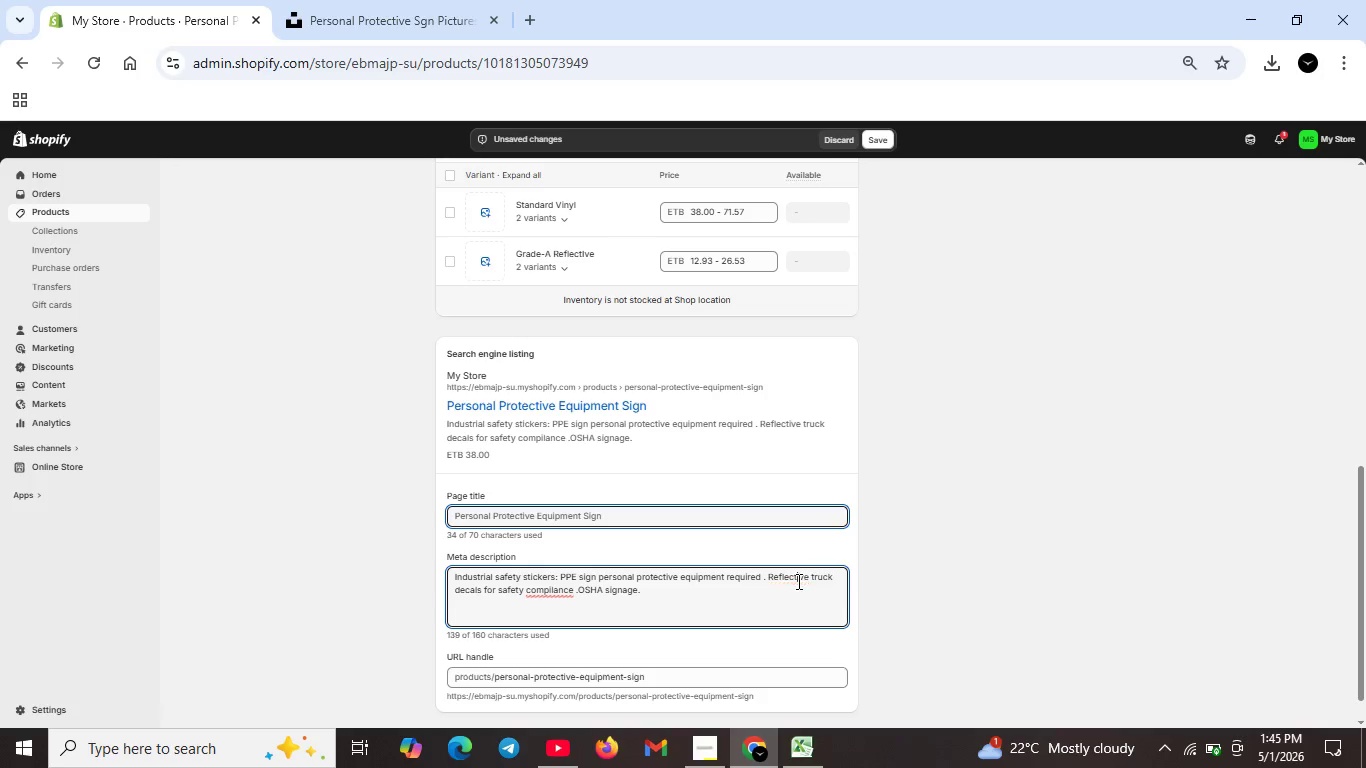 
key(ArrowRight)
 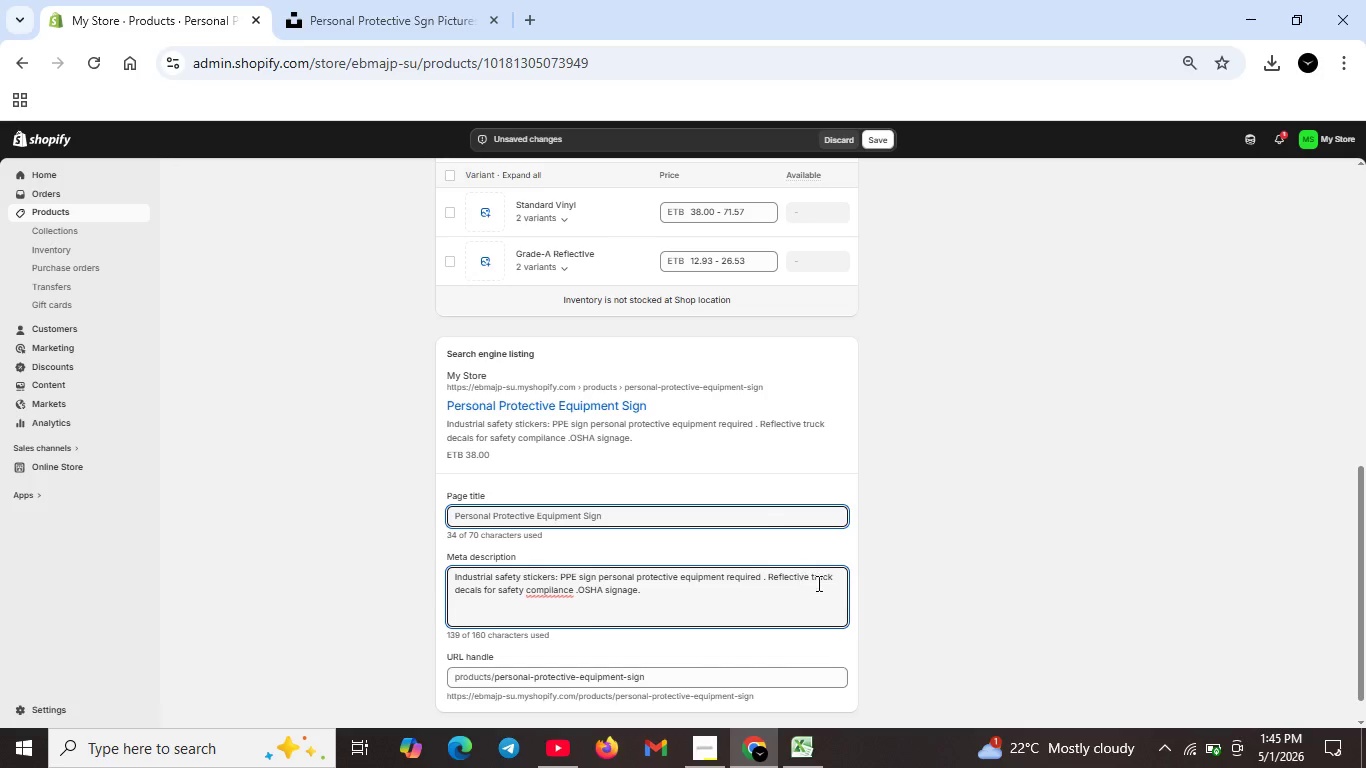 
key(Backspace)
 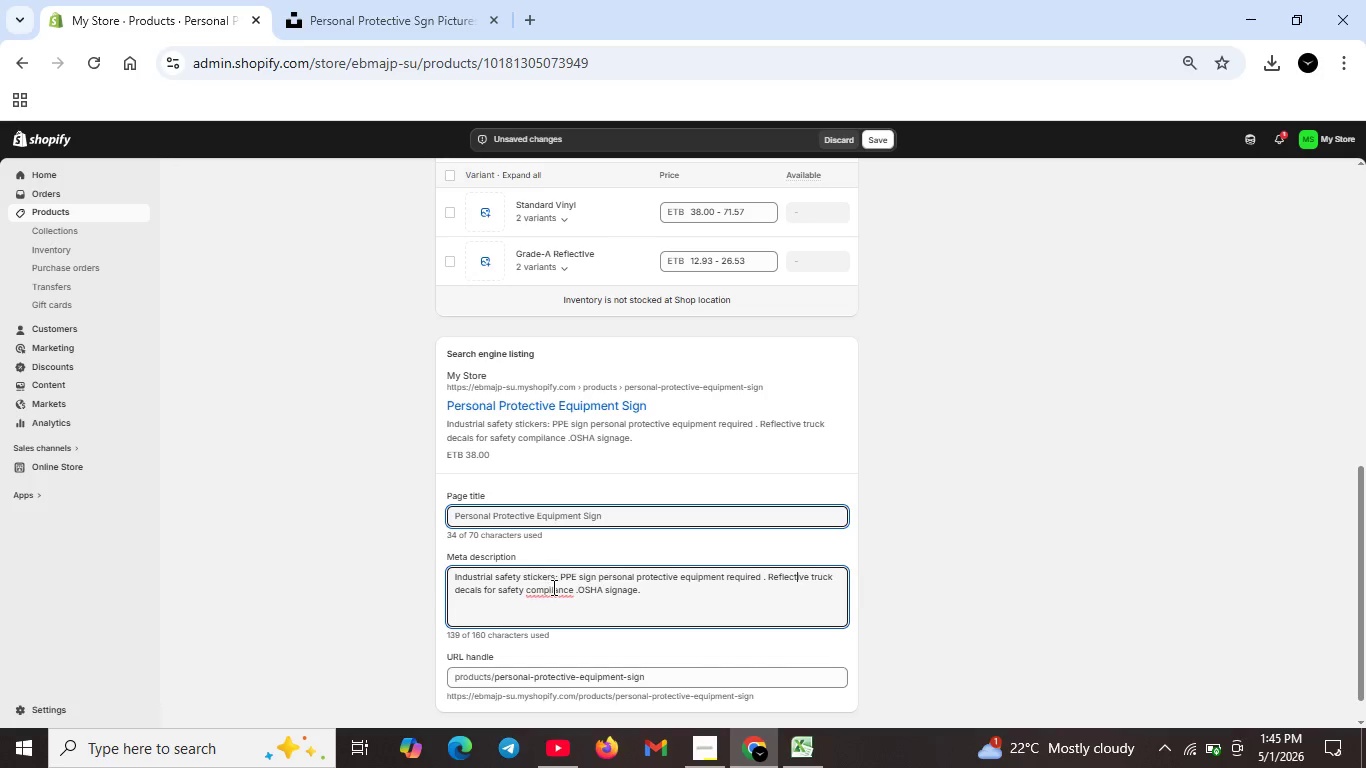 
left_click([552, 587])
 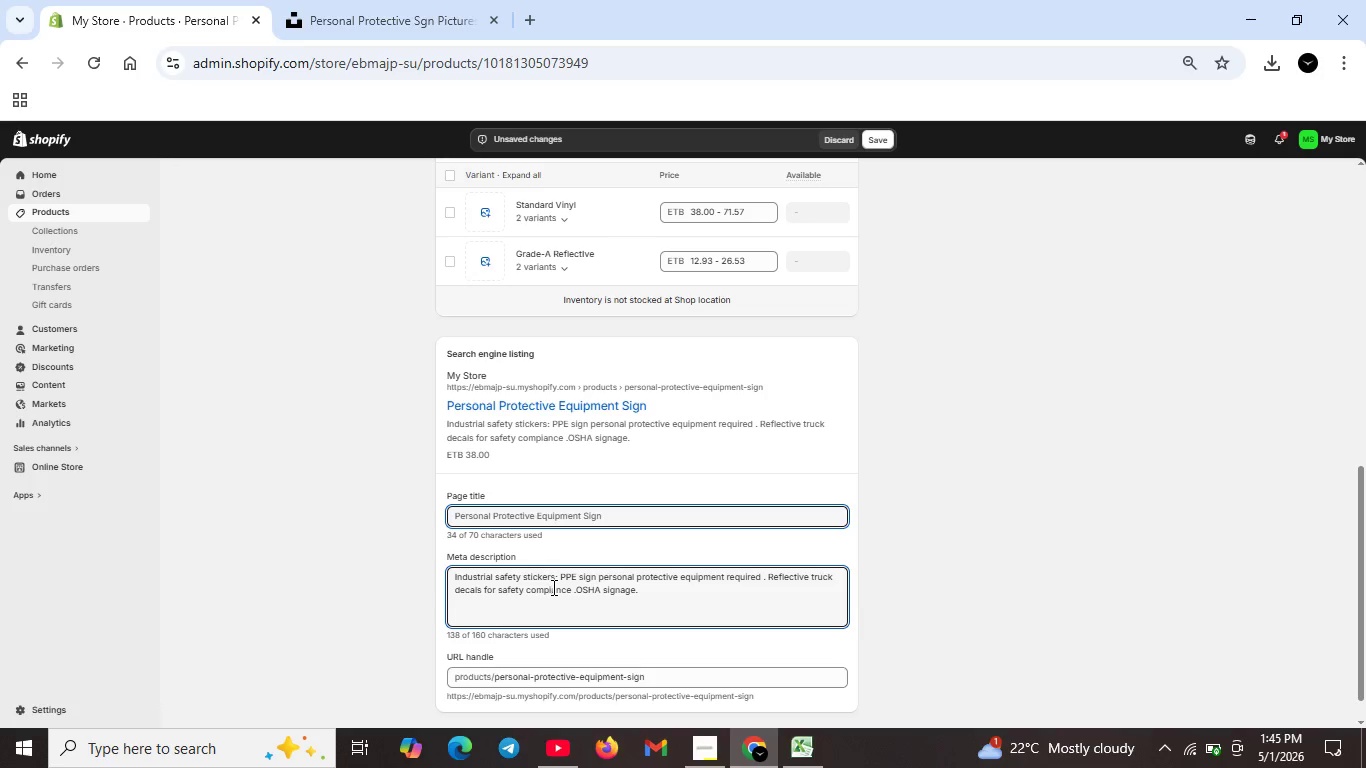 
key(ArrowRight)
 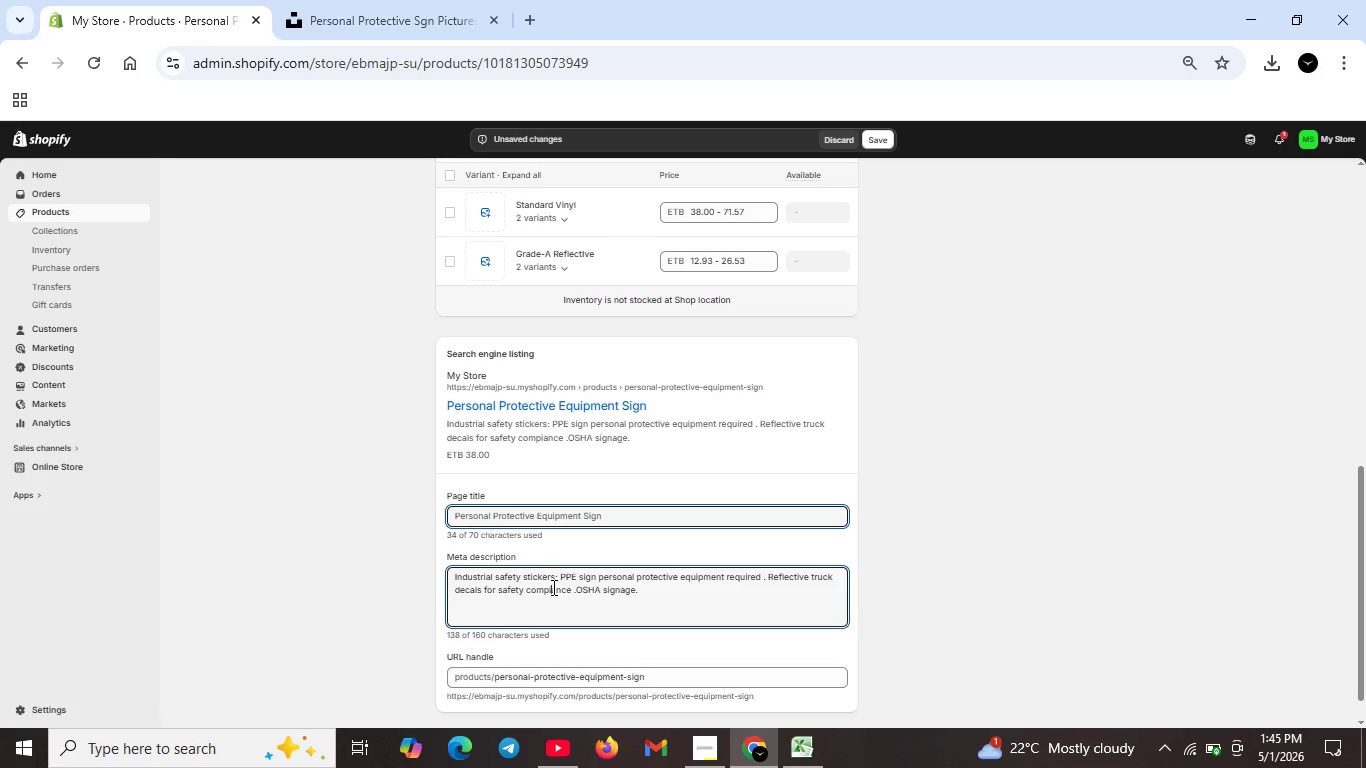 
key(Backspace)
 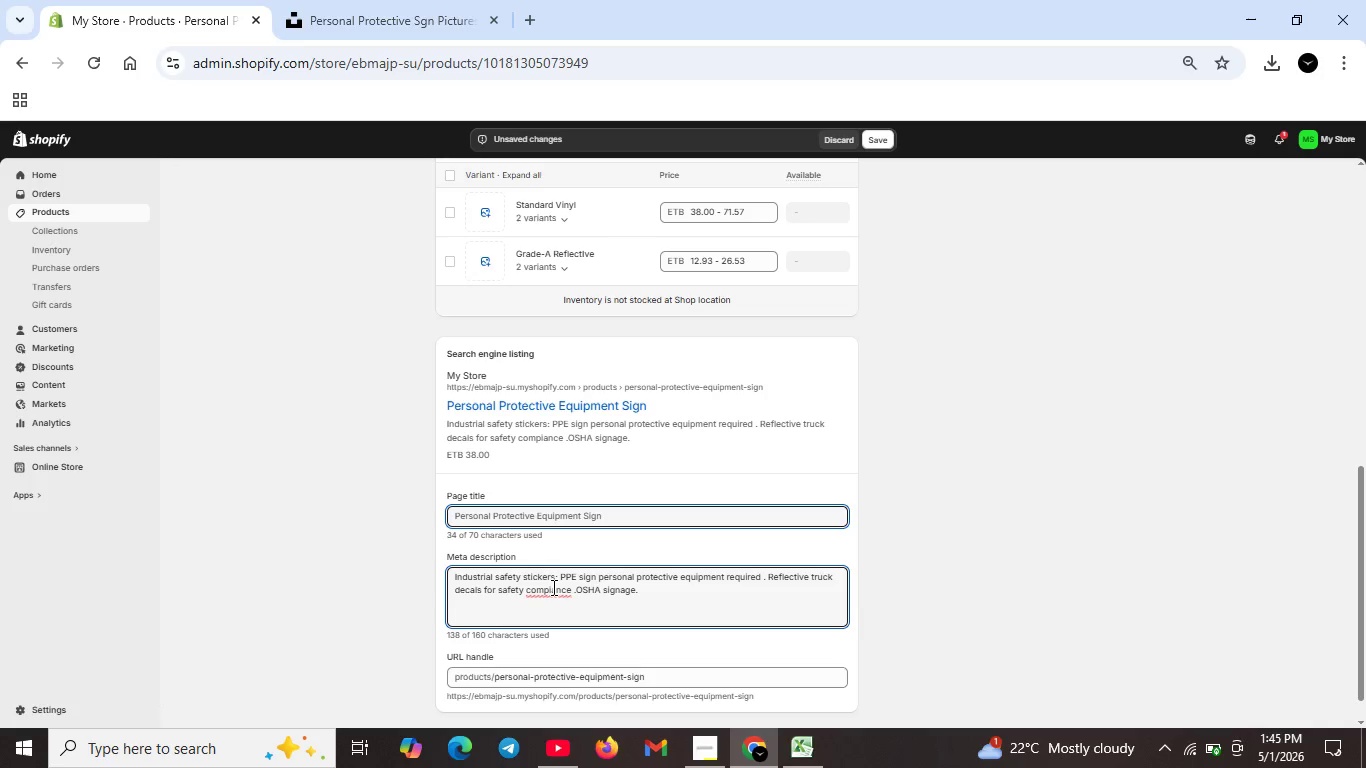 
key(L)
 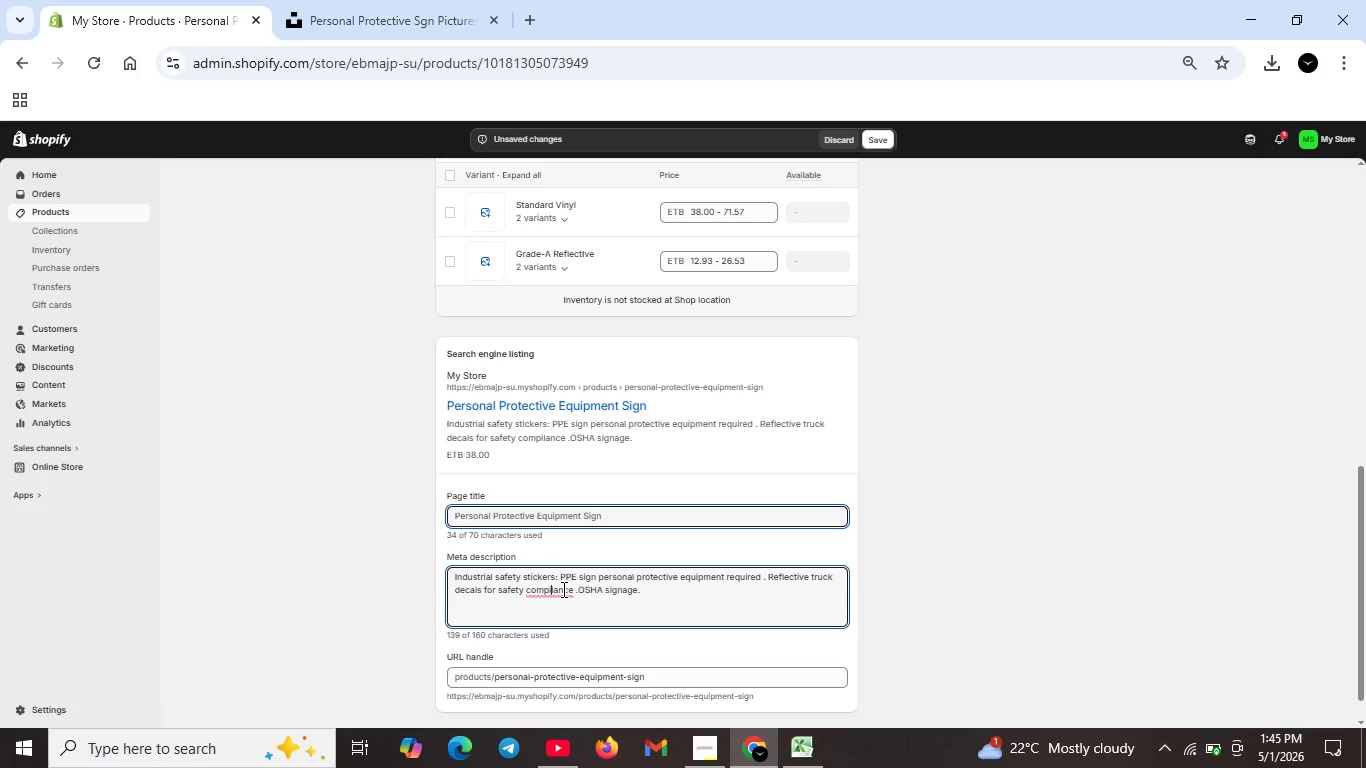 
key(ArrowLeft)
 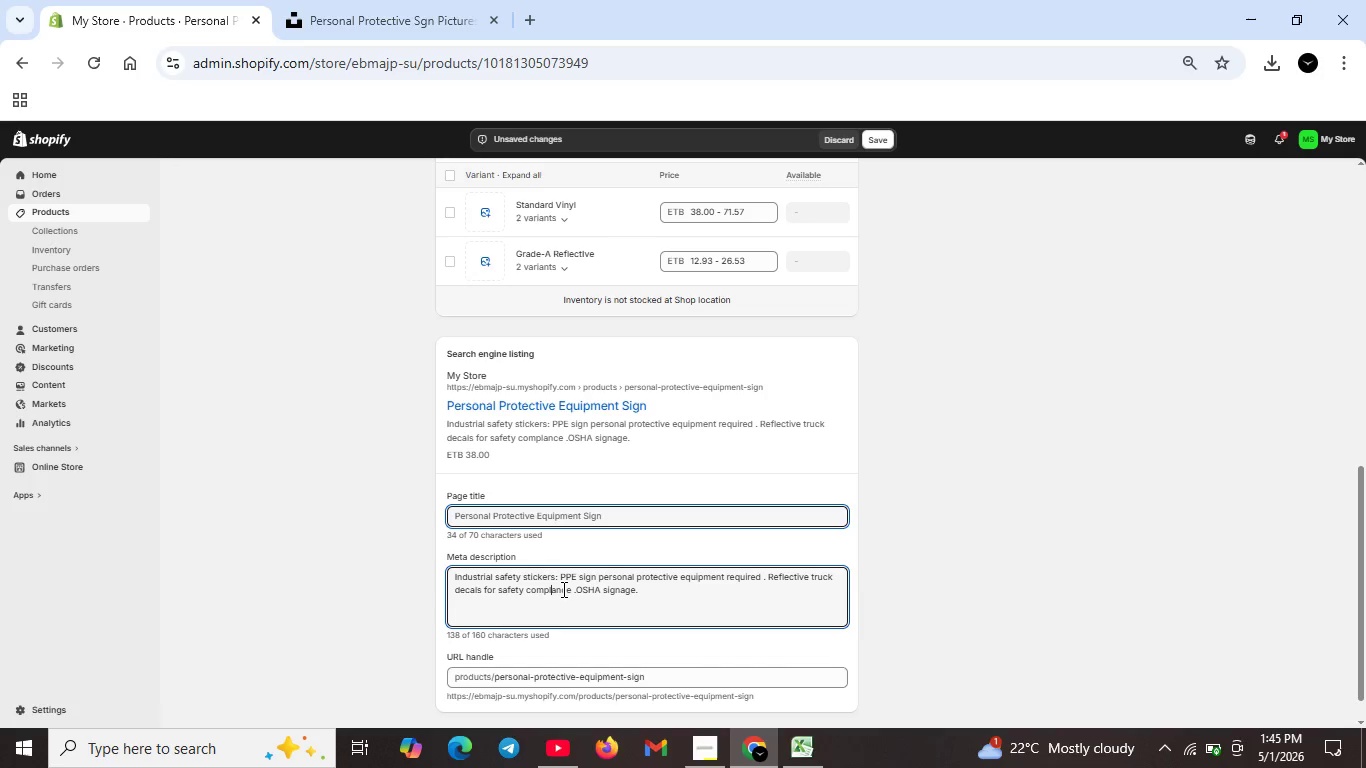 
key(Backspace)
 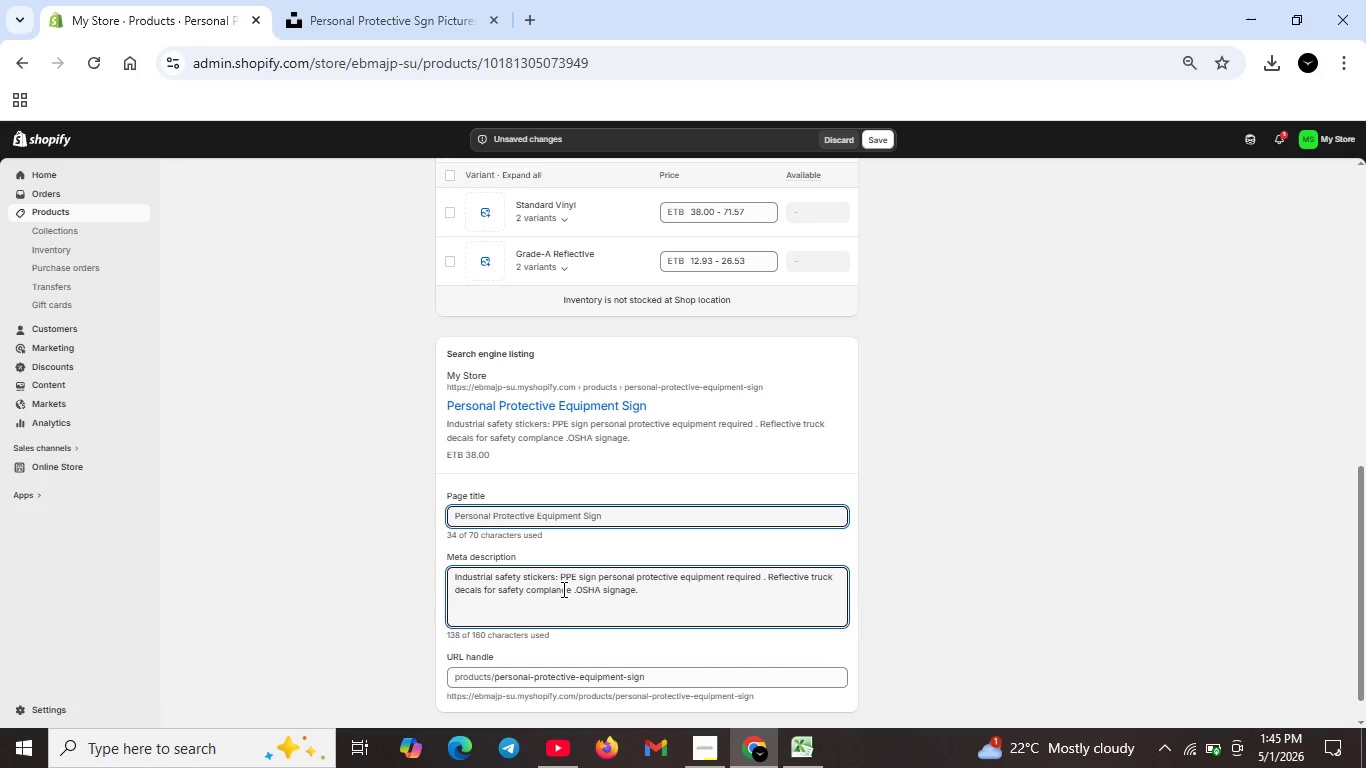 
key(ArrowRight)
 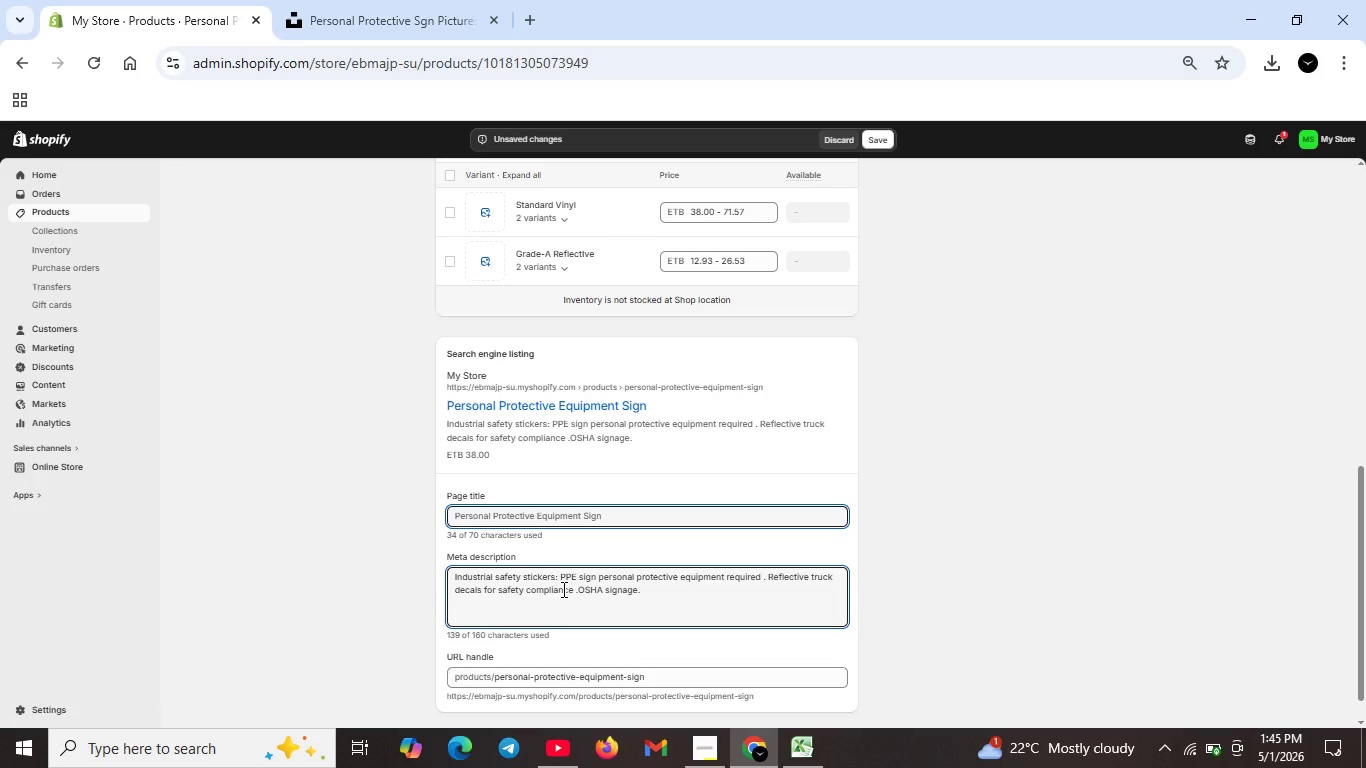 
type(i)
key(Backspace)
key(Backspace)
type(li)
 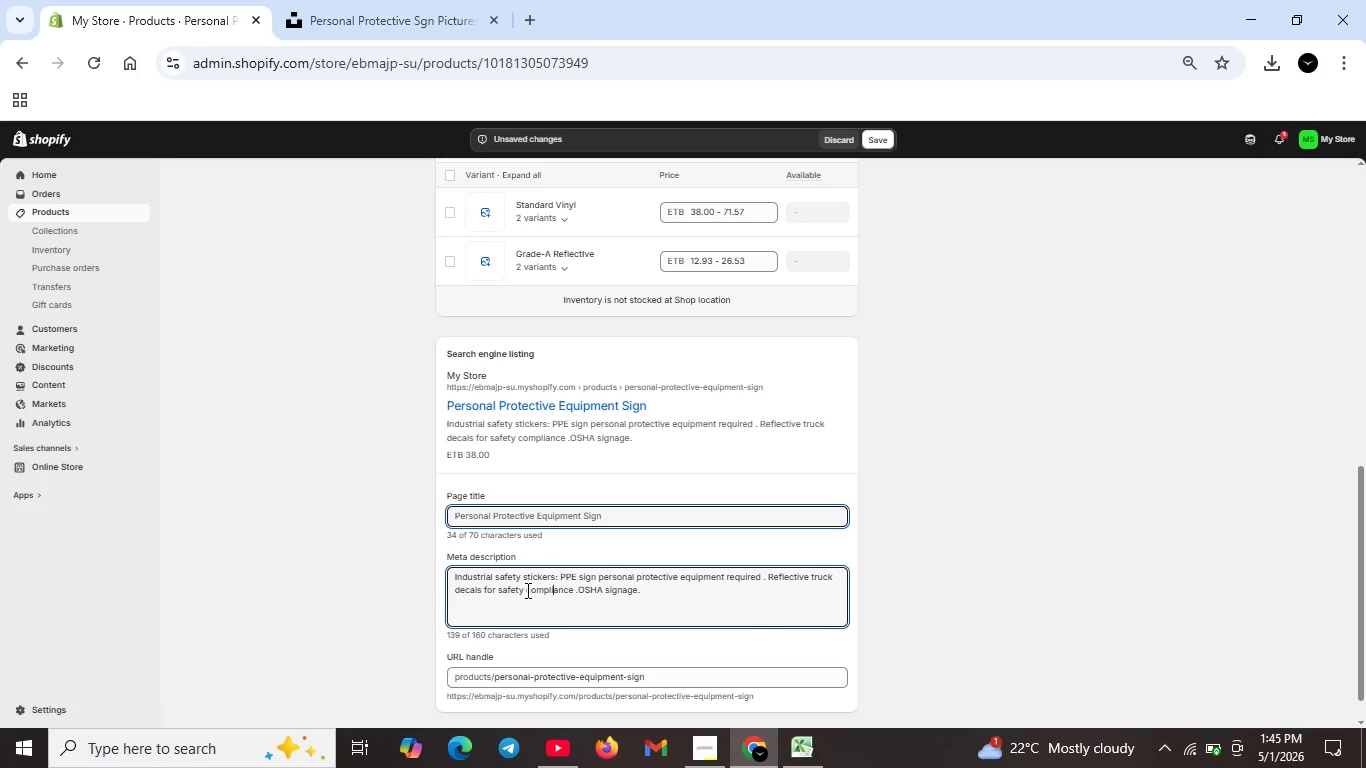 
scroll: coordinate [556, 567], scroll_direction: up, amount: 8.0
 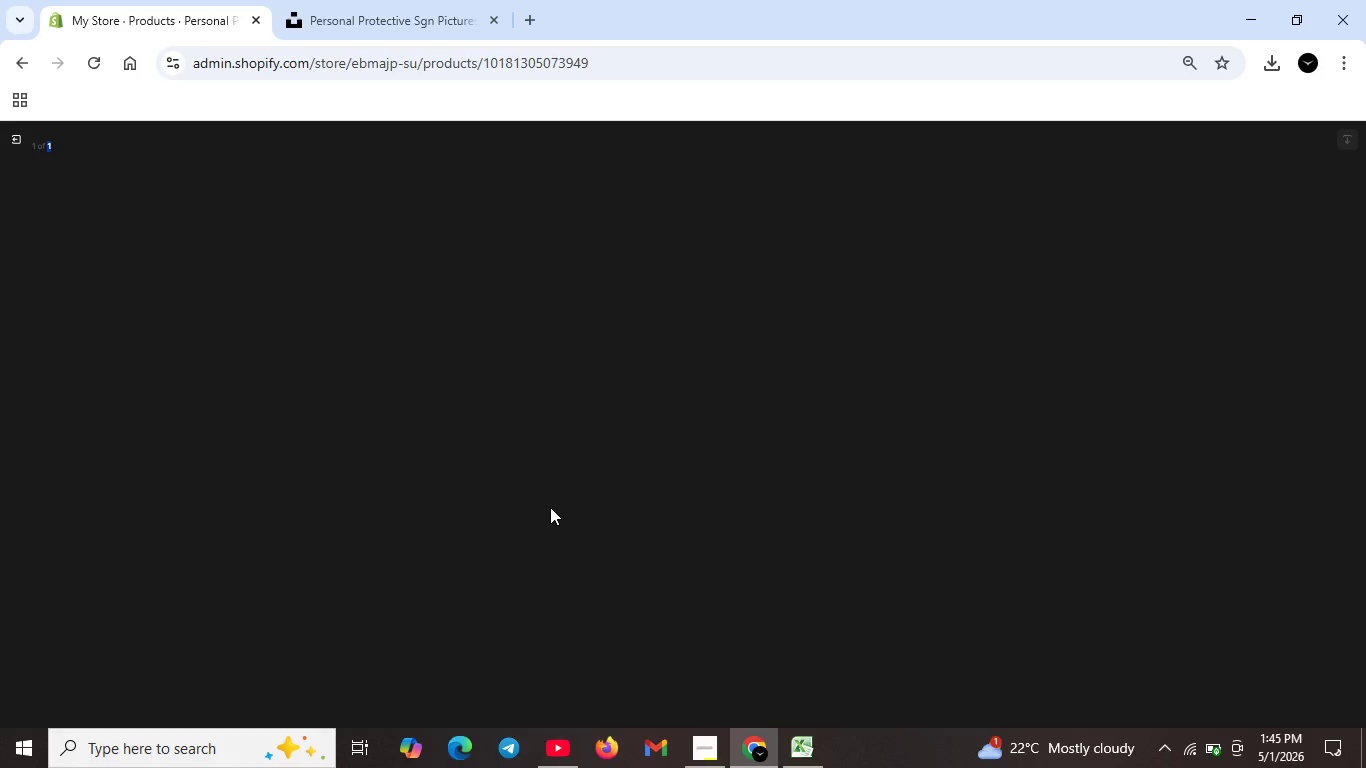 
double_click([550, 507])
 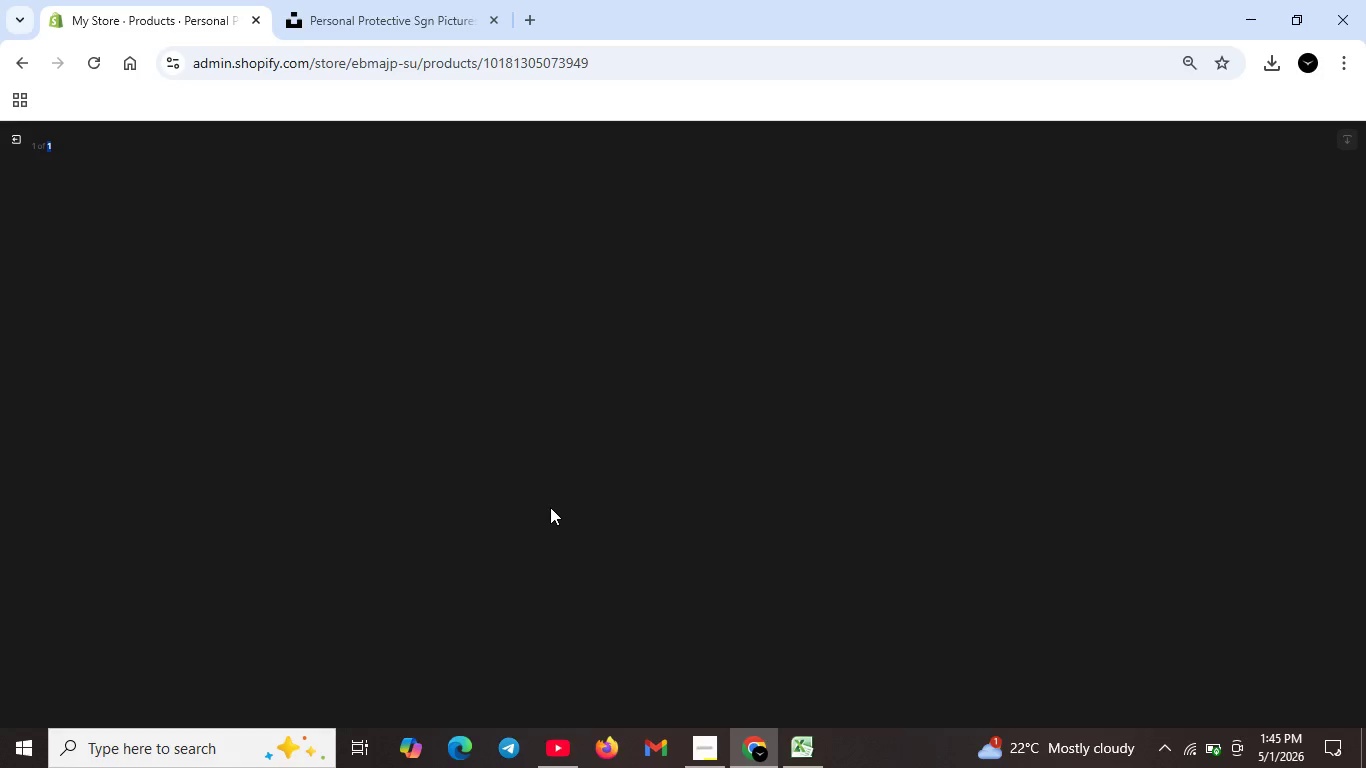 
wait(6.16)
 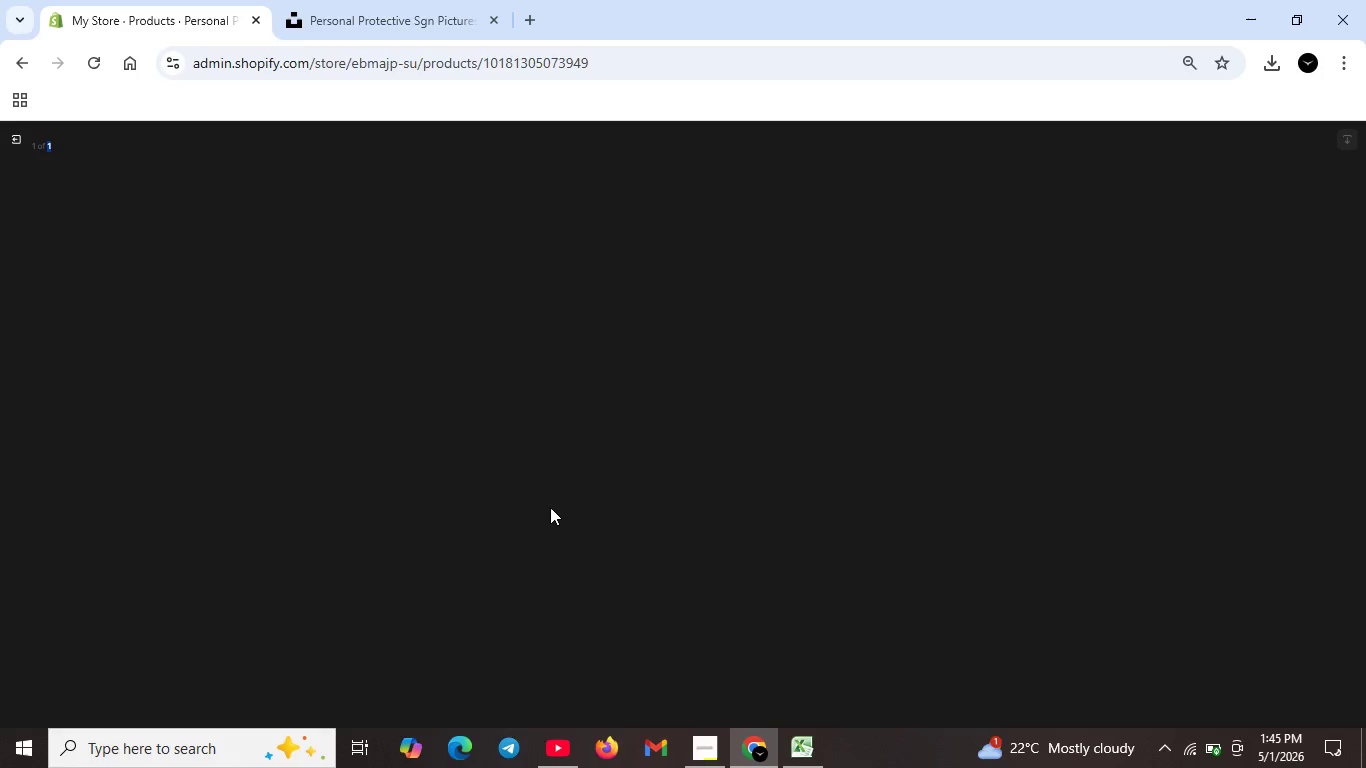 
scroll: coordinate [709, 513], scroll_direction: down, amount: 3.0
 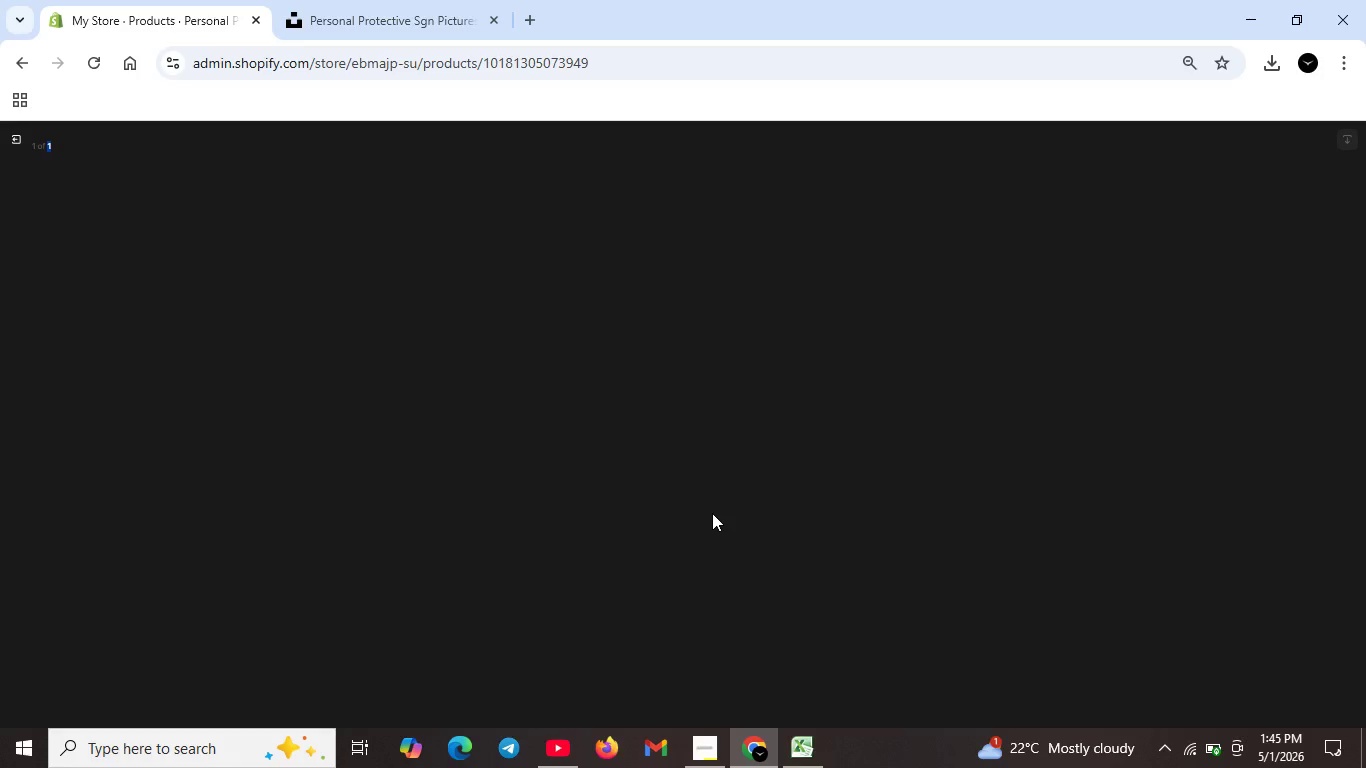 
scroll: coordinate [712, 513], scroll_direction: up, amount: 5.0
 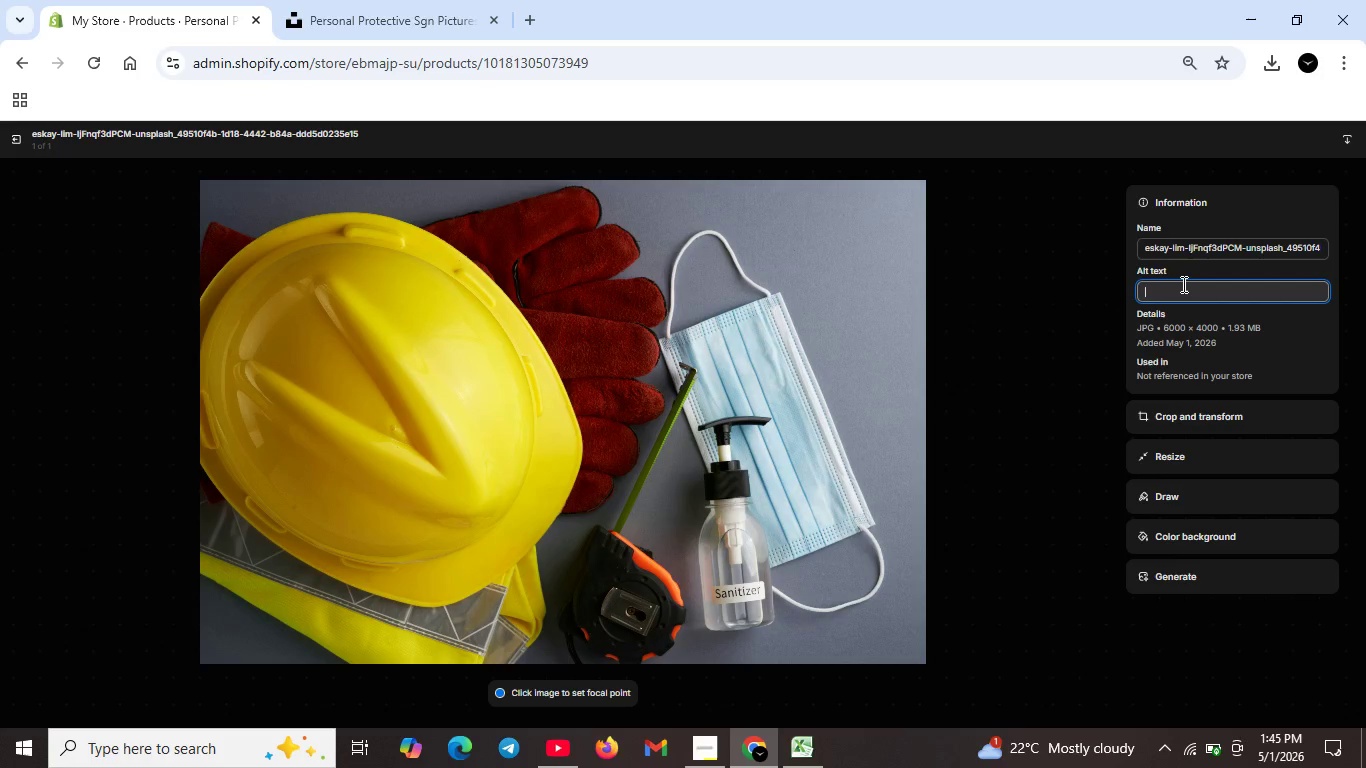 
left_click([1182, 284])
 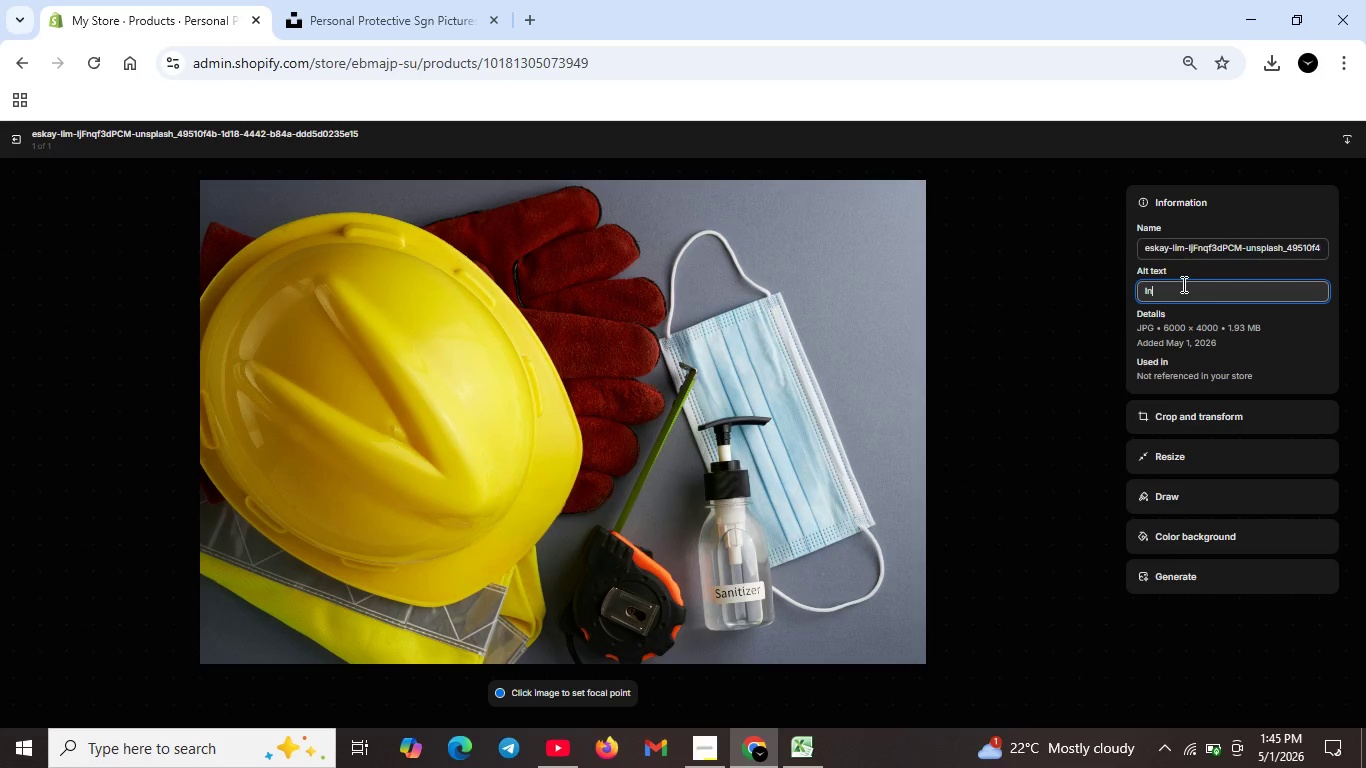 
type(Industrial saftey stickers-PPE sign personal protective e)
key(Backspace)
type(required )
key(Backspace)
type(. Reflective truck decals fo saftey compilance. OSHA signage)
 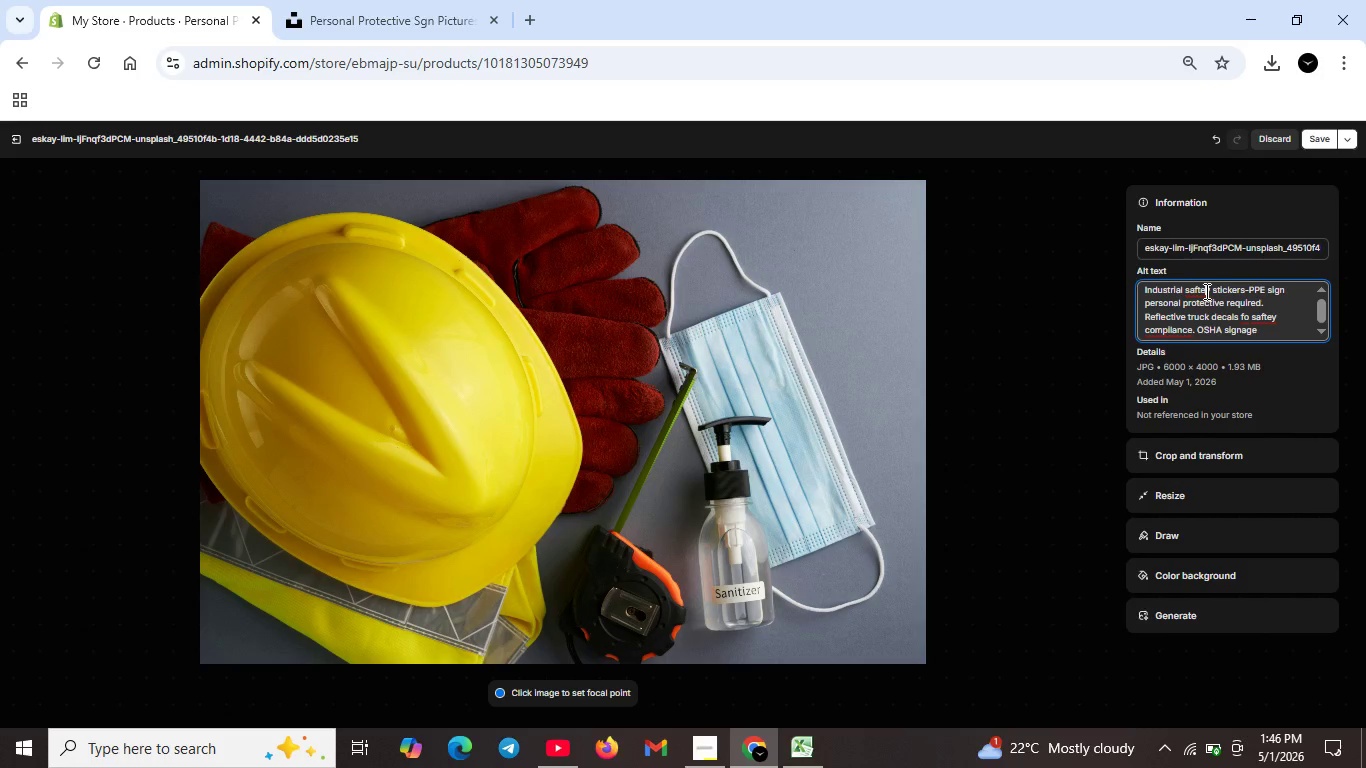 
left_click([1205, 291])
 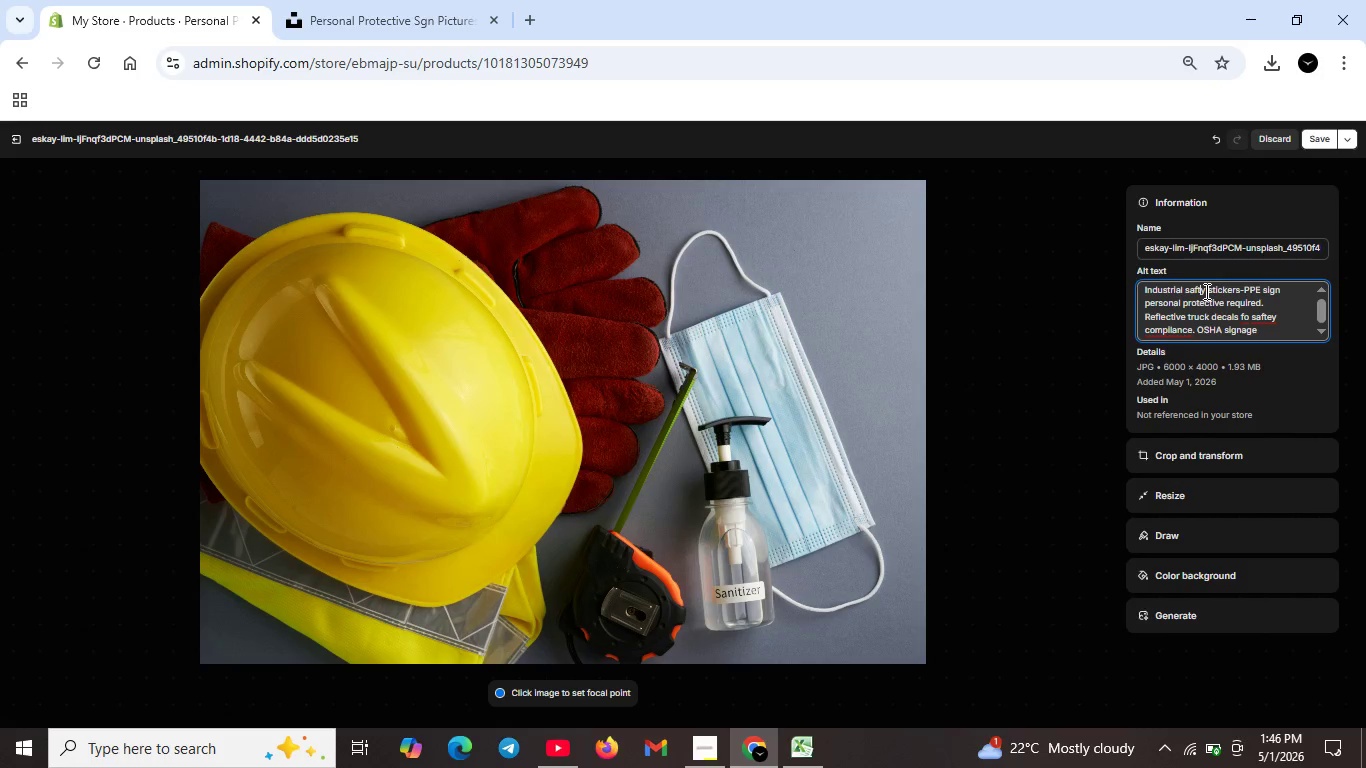 
key(Backspace)
 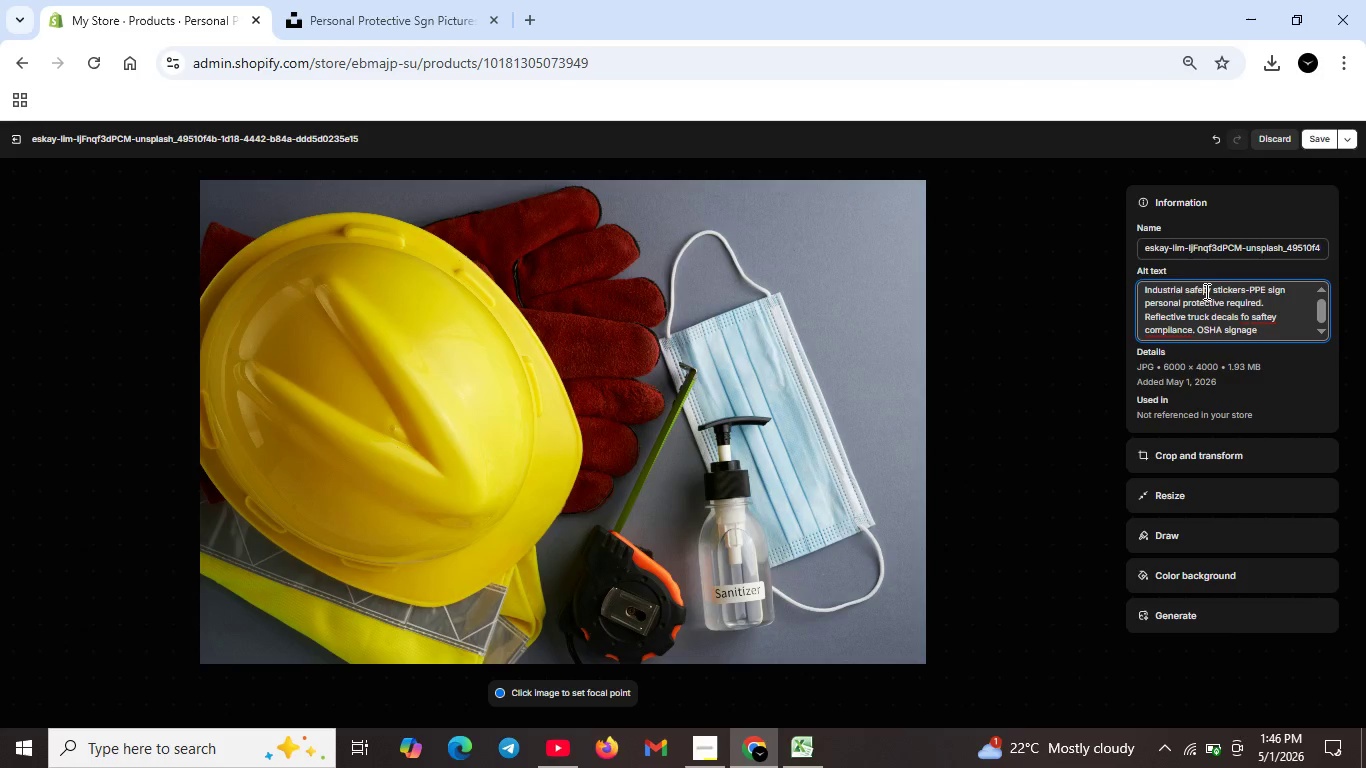 
key(ArrowLeft)
 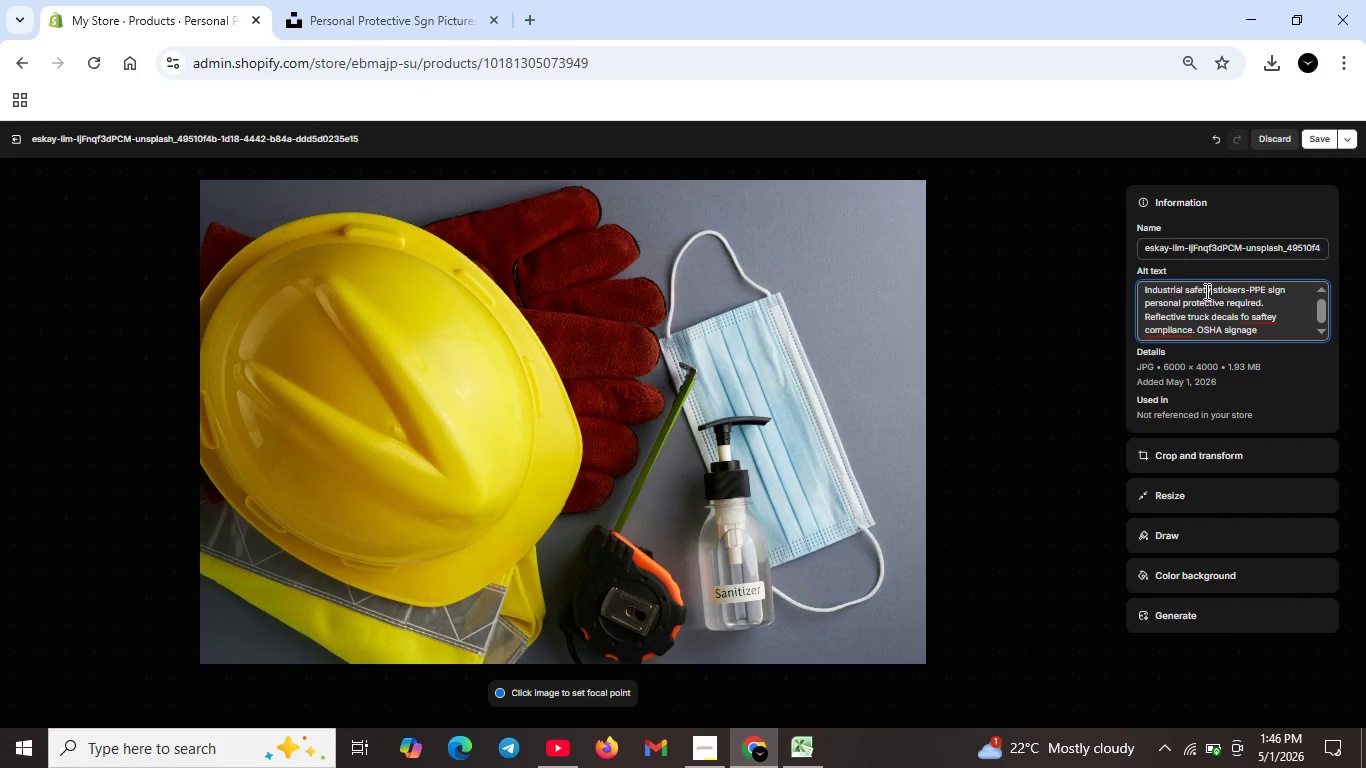 
key(E)
 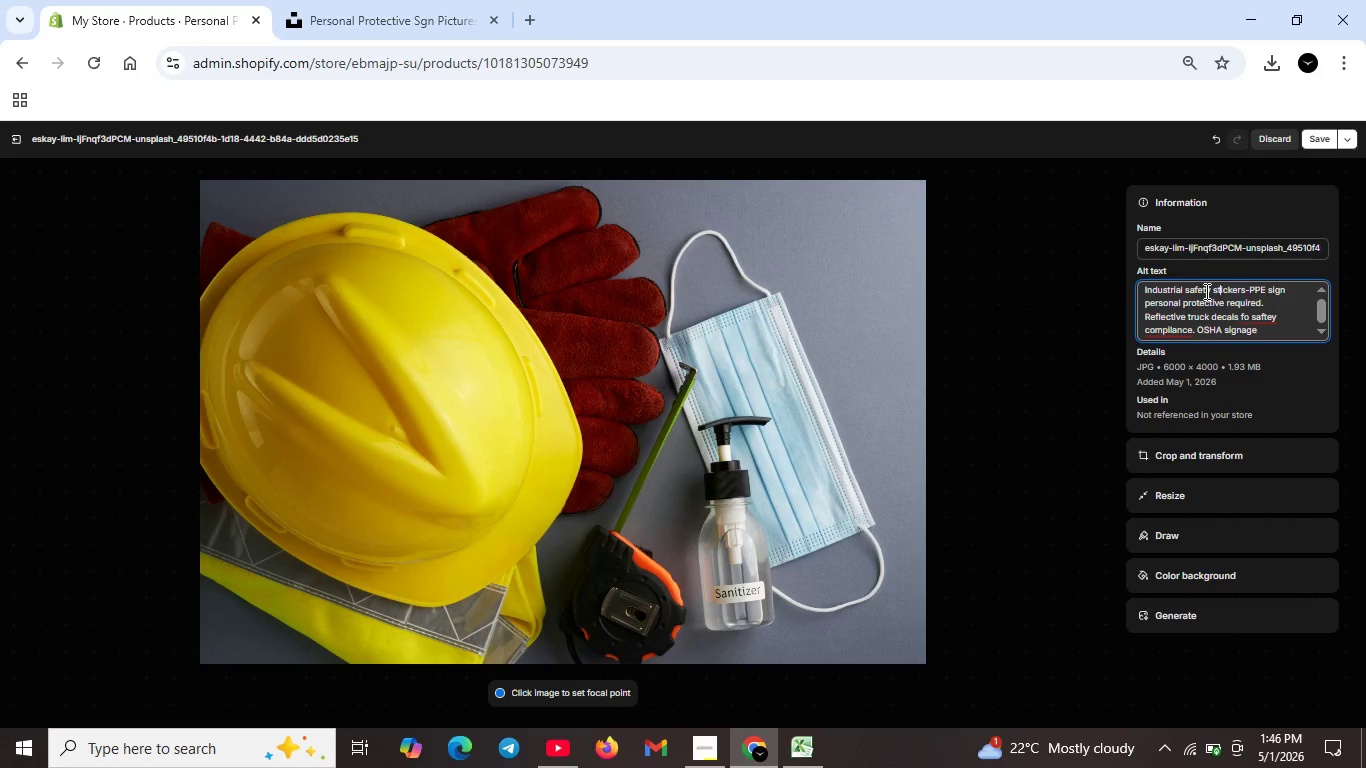 
key(ArrowRight)
 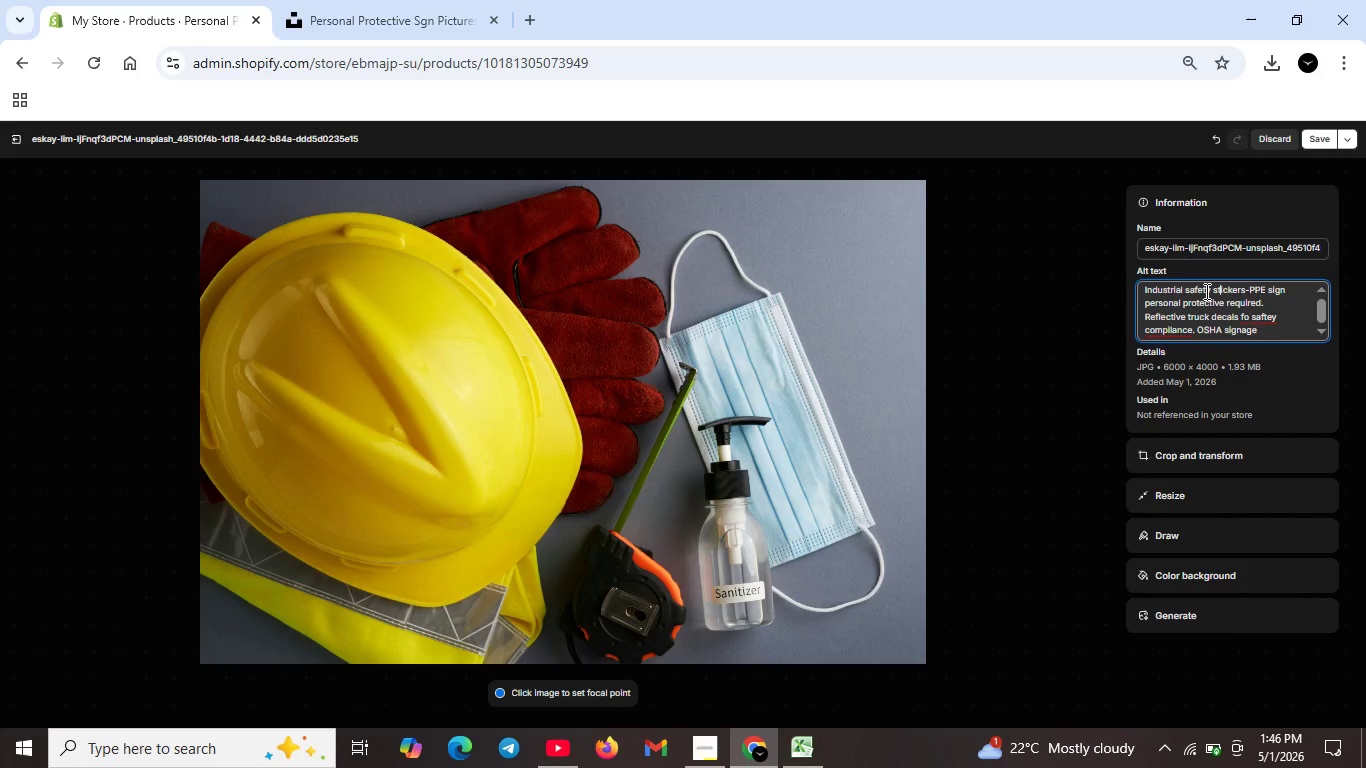 
key(ArrowRight)
 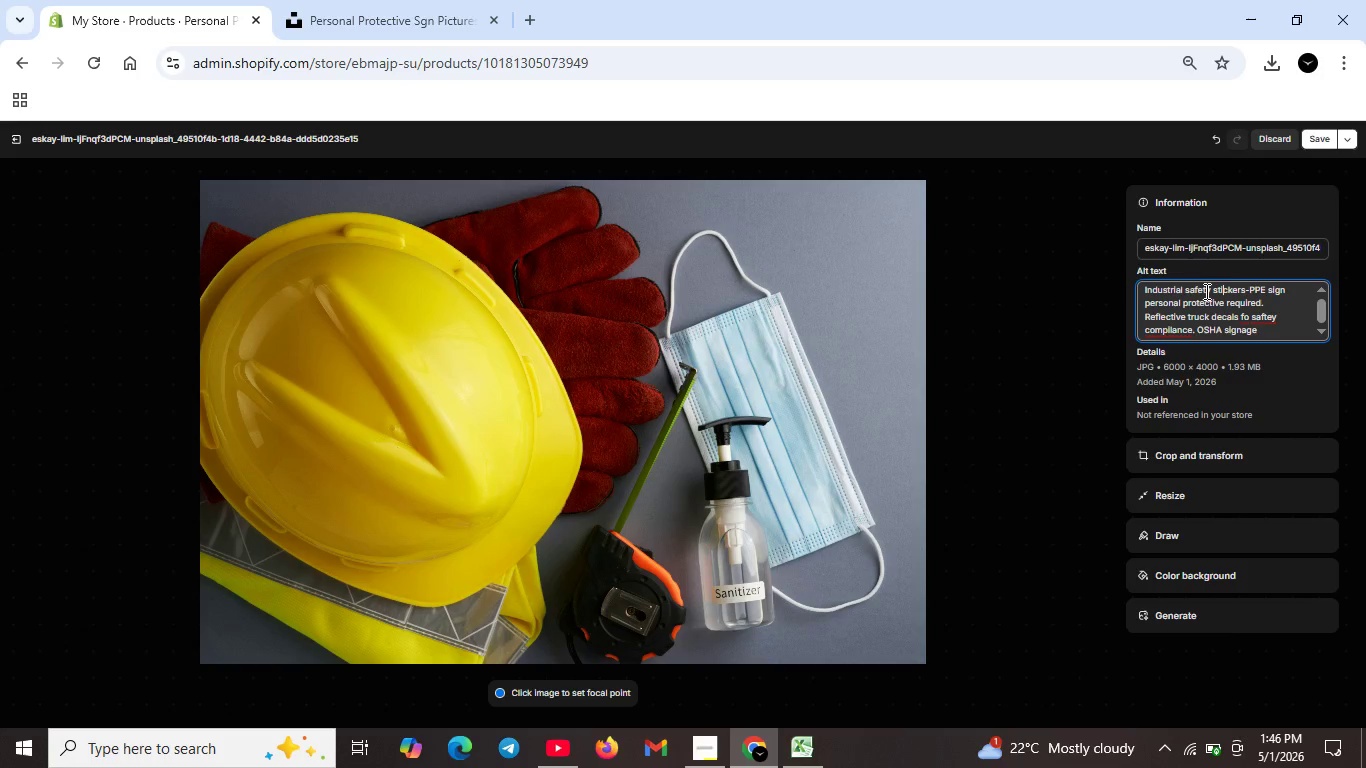 
key(ArrowRight)
 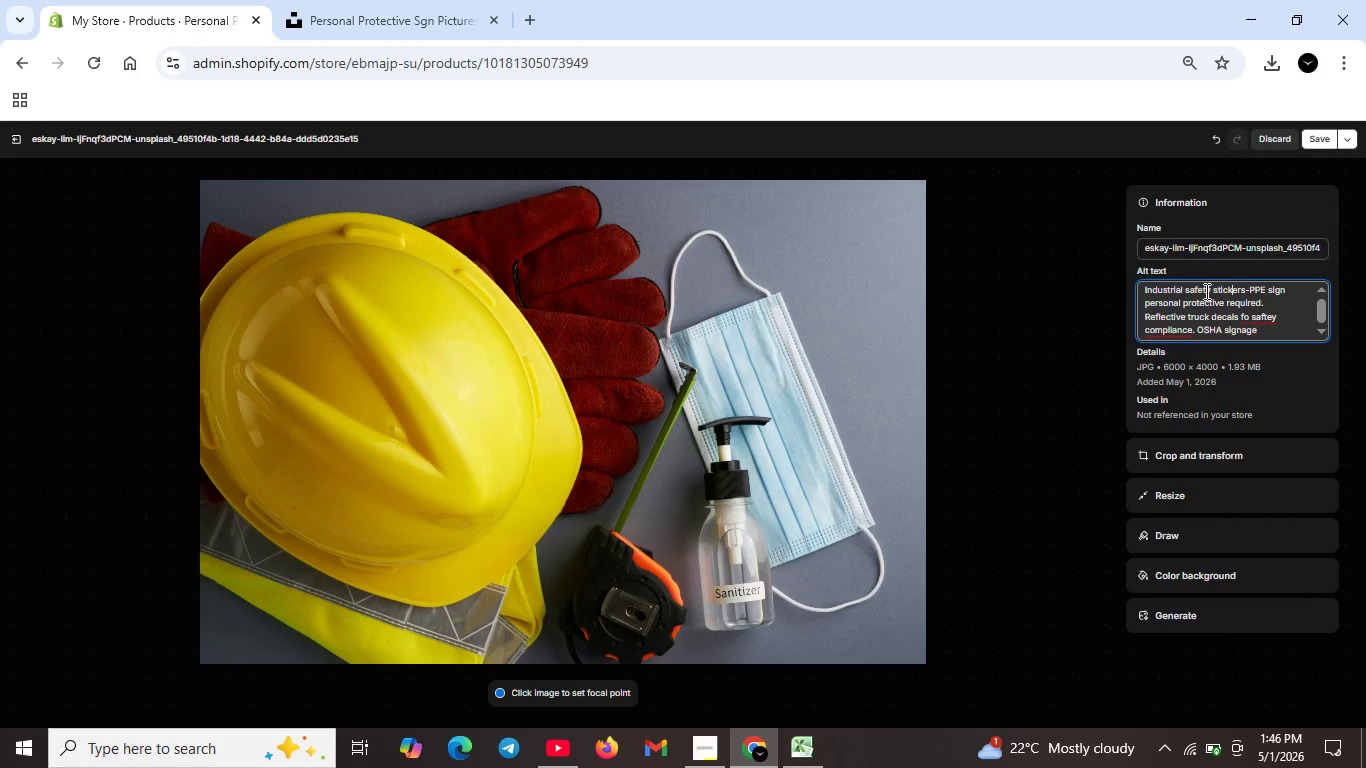 
key(ArrowRight)
 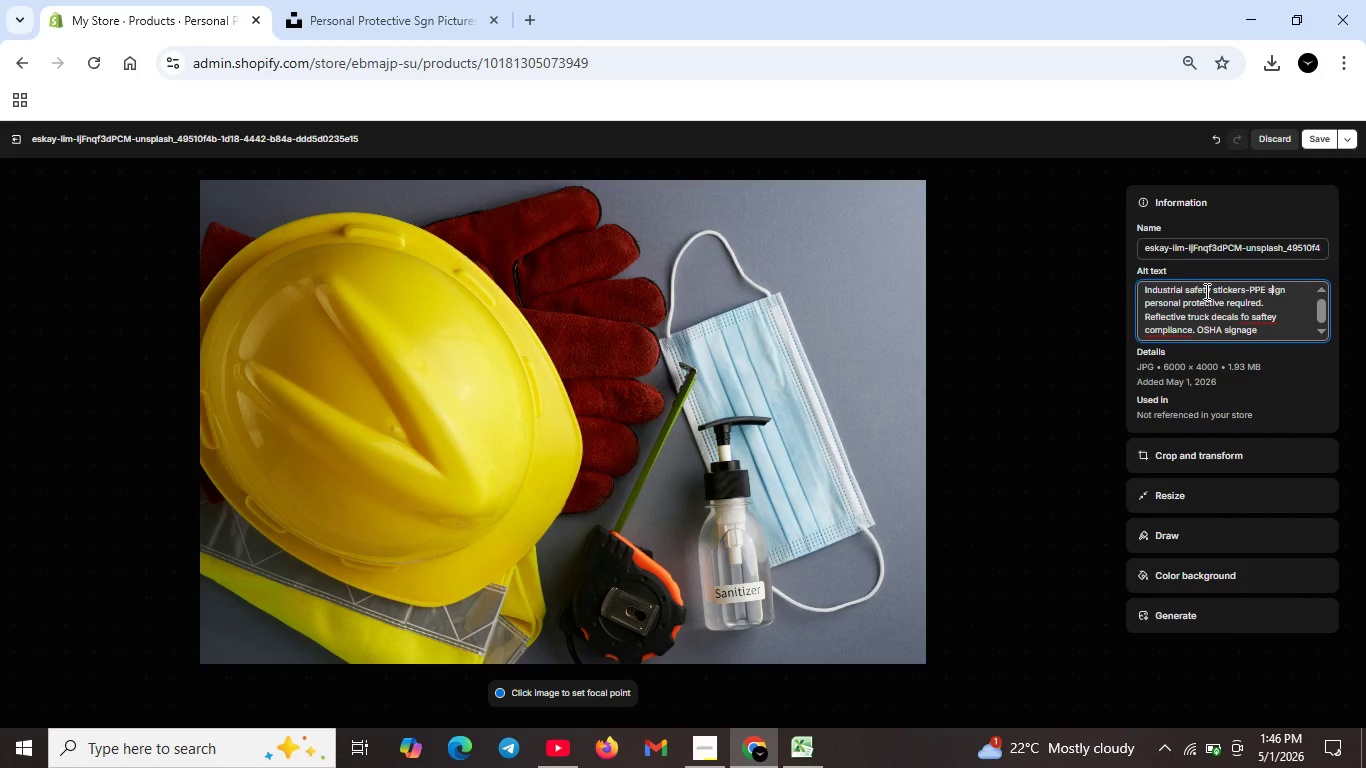 
hold_key(key=ArrowRight, duration=1.53)
 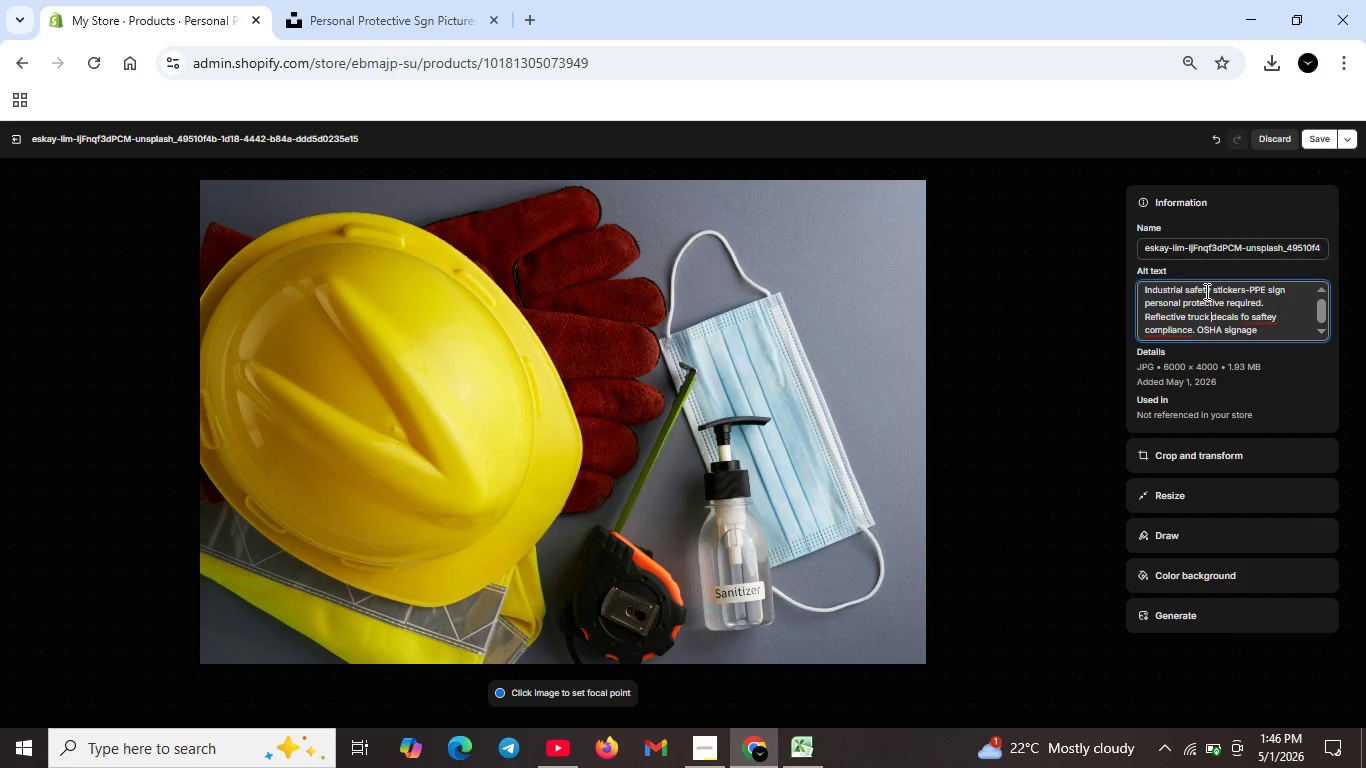 
hold_key(key=ArrowRight, duration=1.52)
 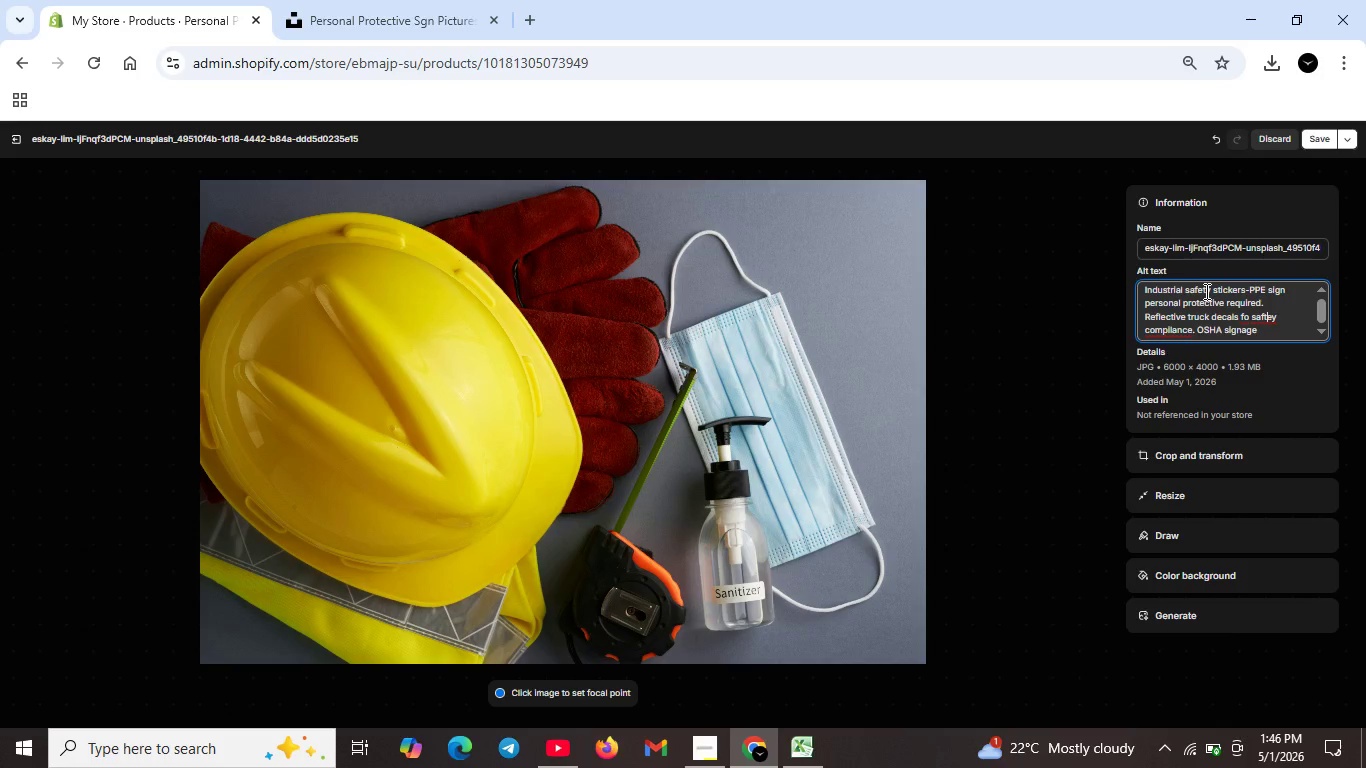 
hold_key(key=ArrowRight, duration=0.42)
 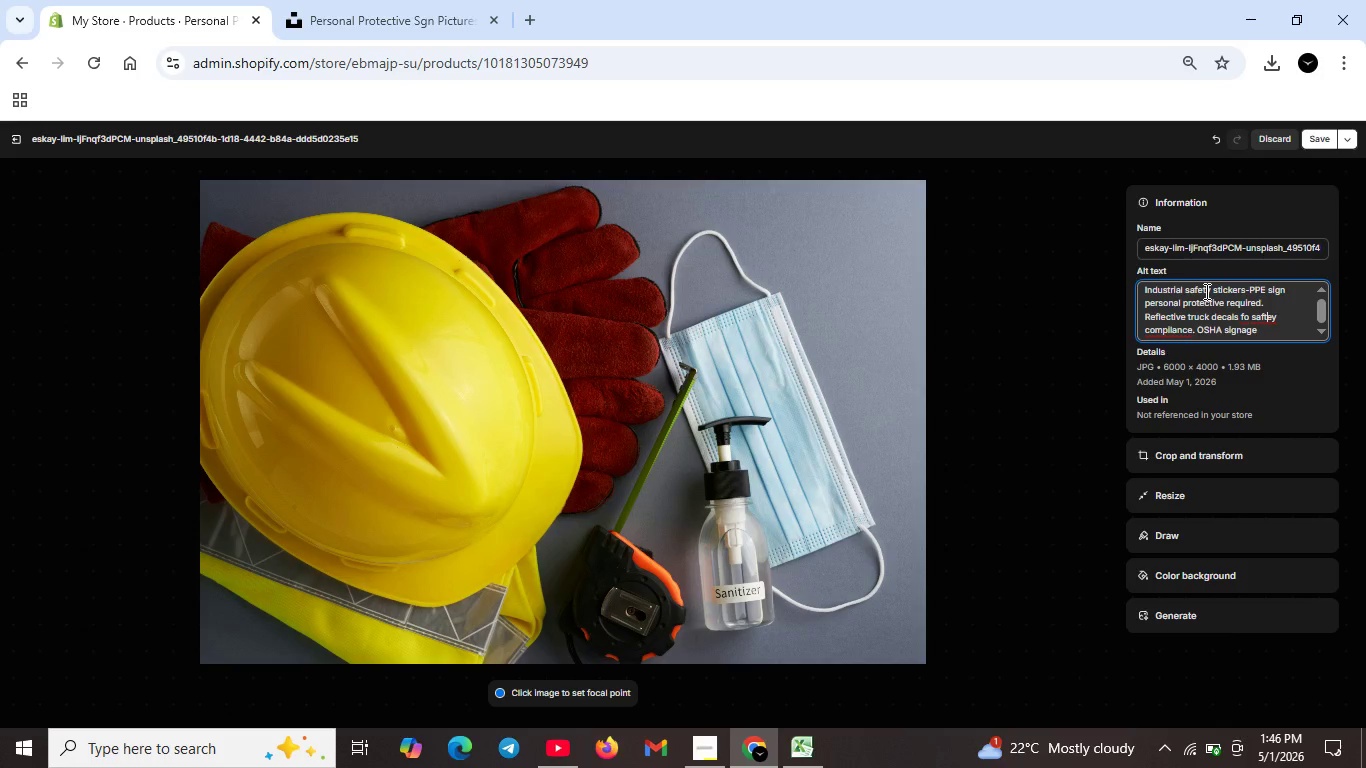 
key(ArrowRight)
 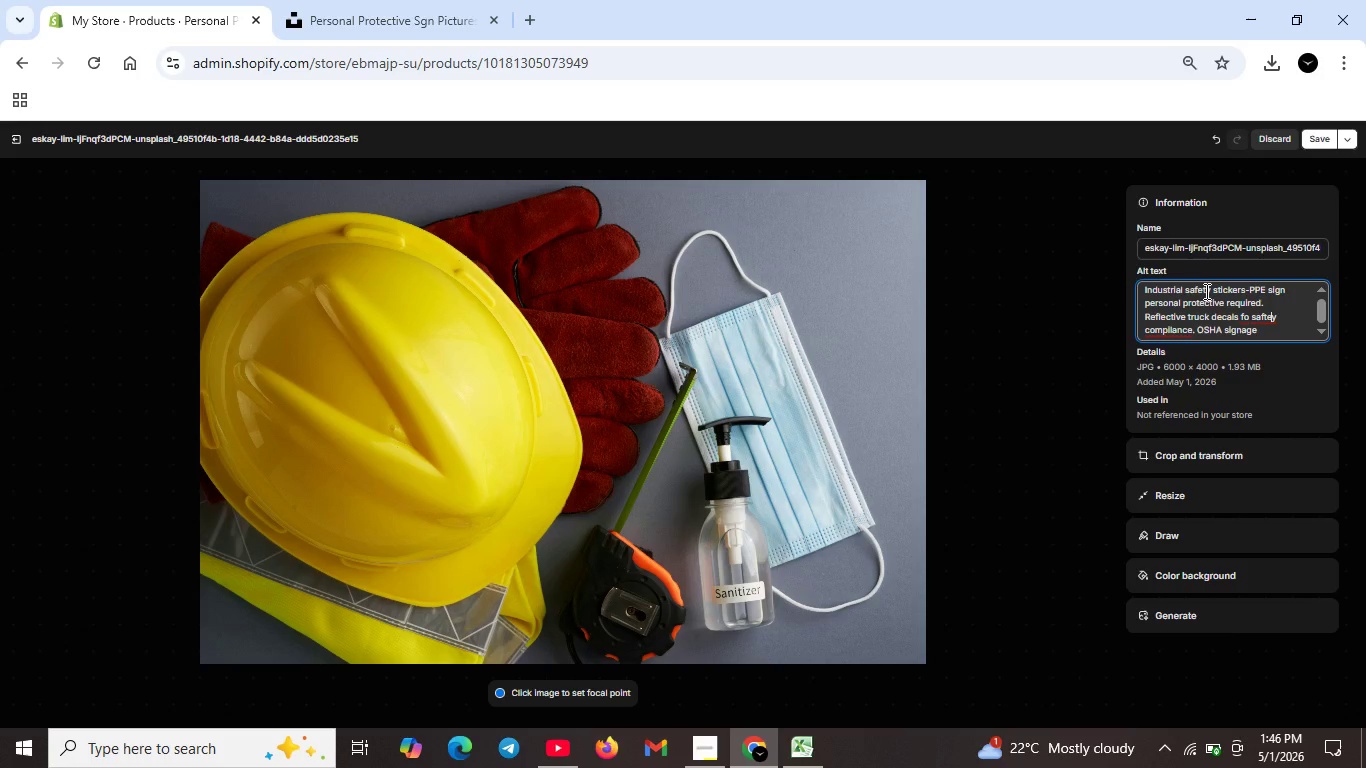 
key(ArrowRight)
 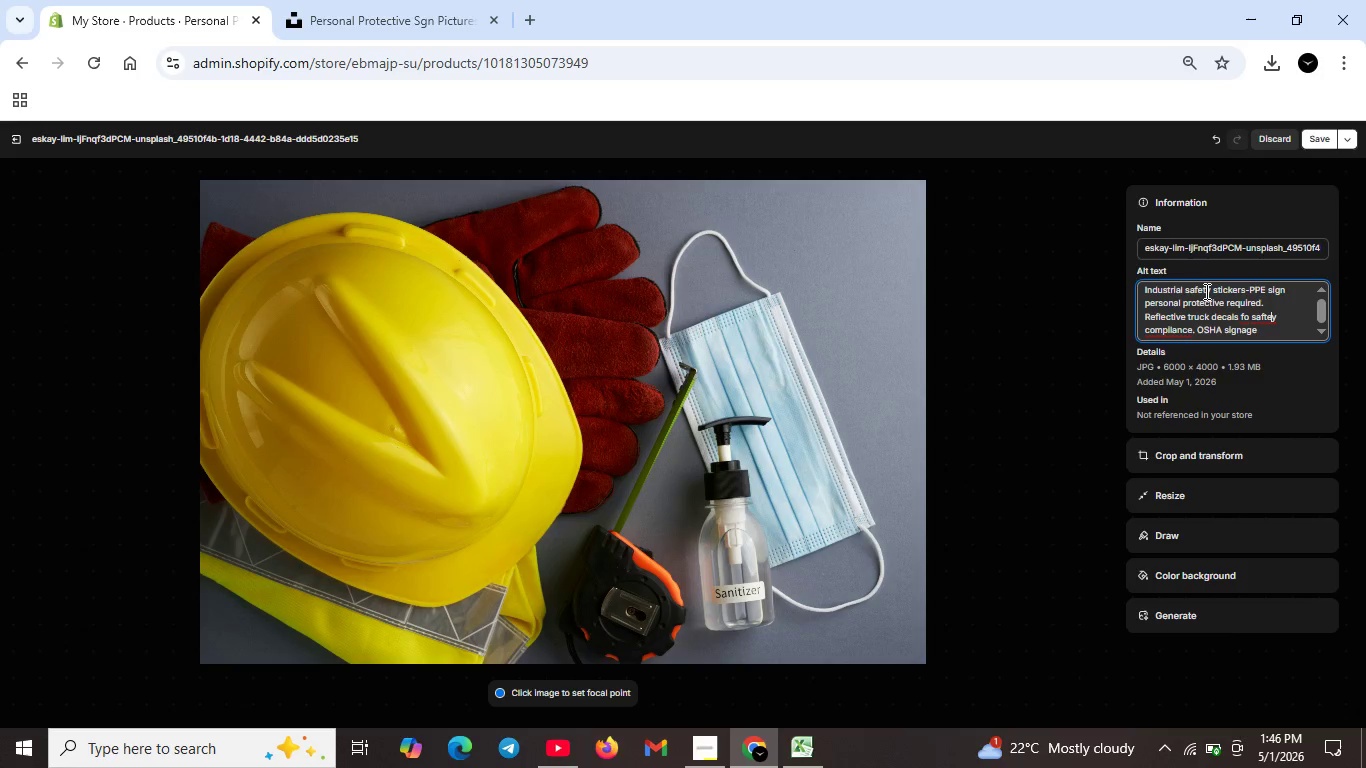 
key(ArrowRight)
 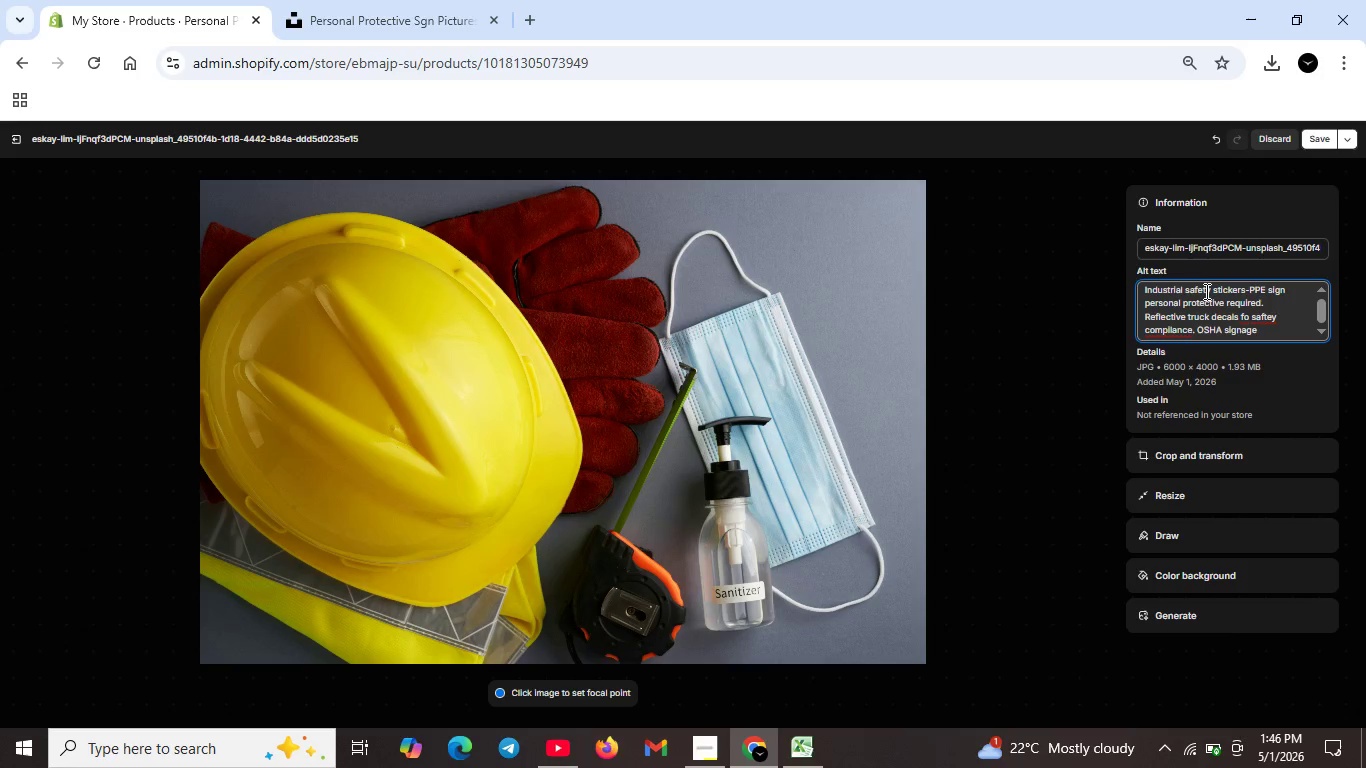 
key(ArrowRight)
 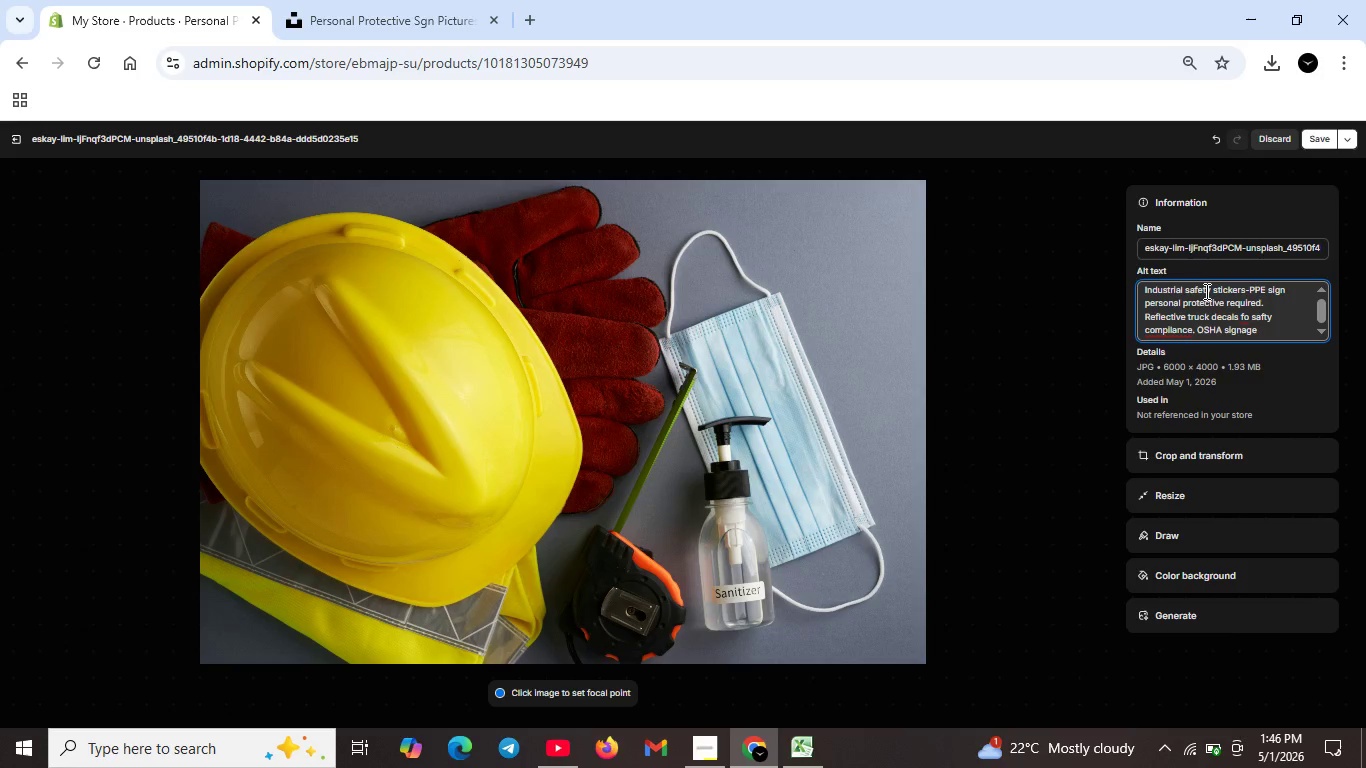 
key(ArrowRight)
 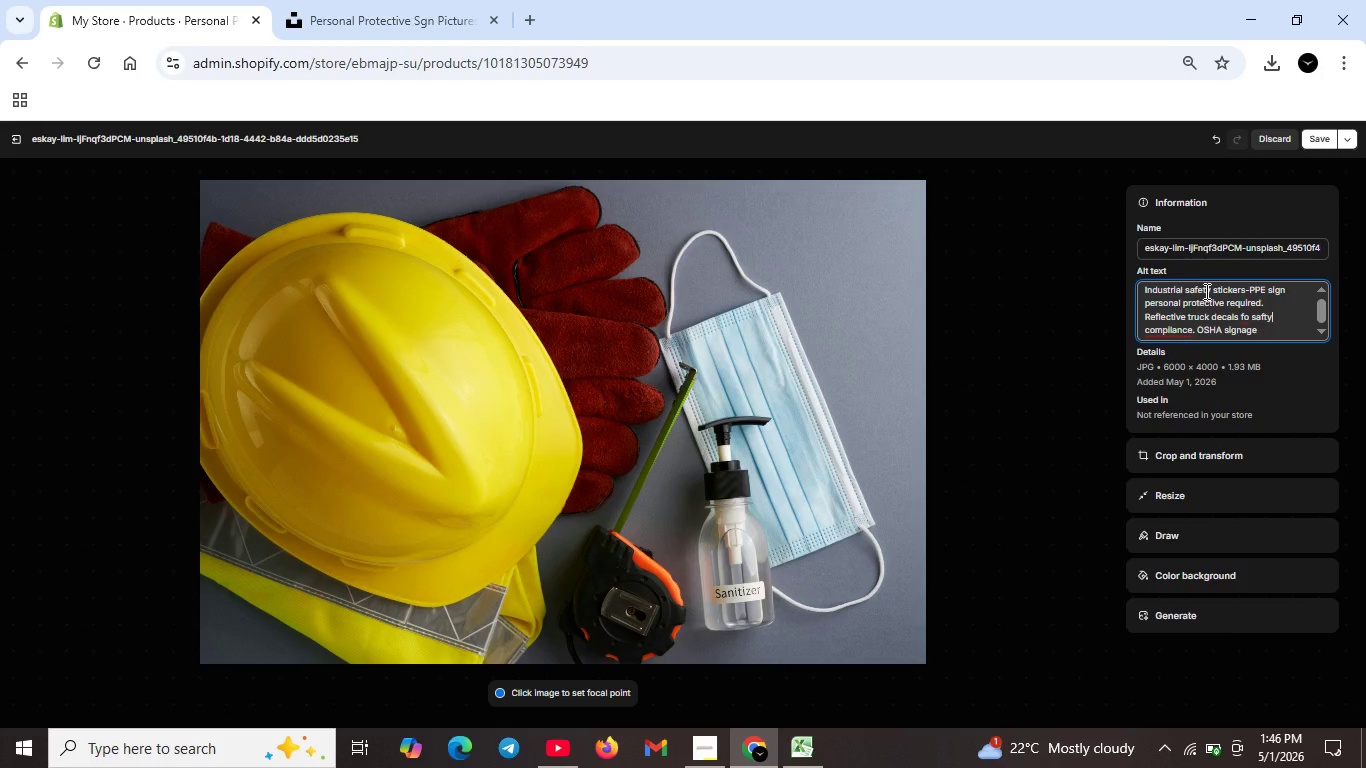 
key(Backspace)
 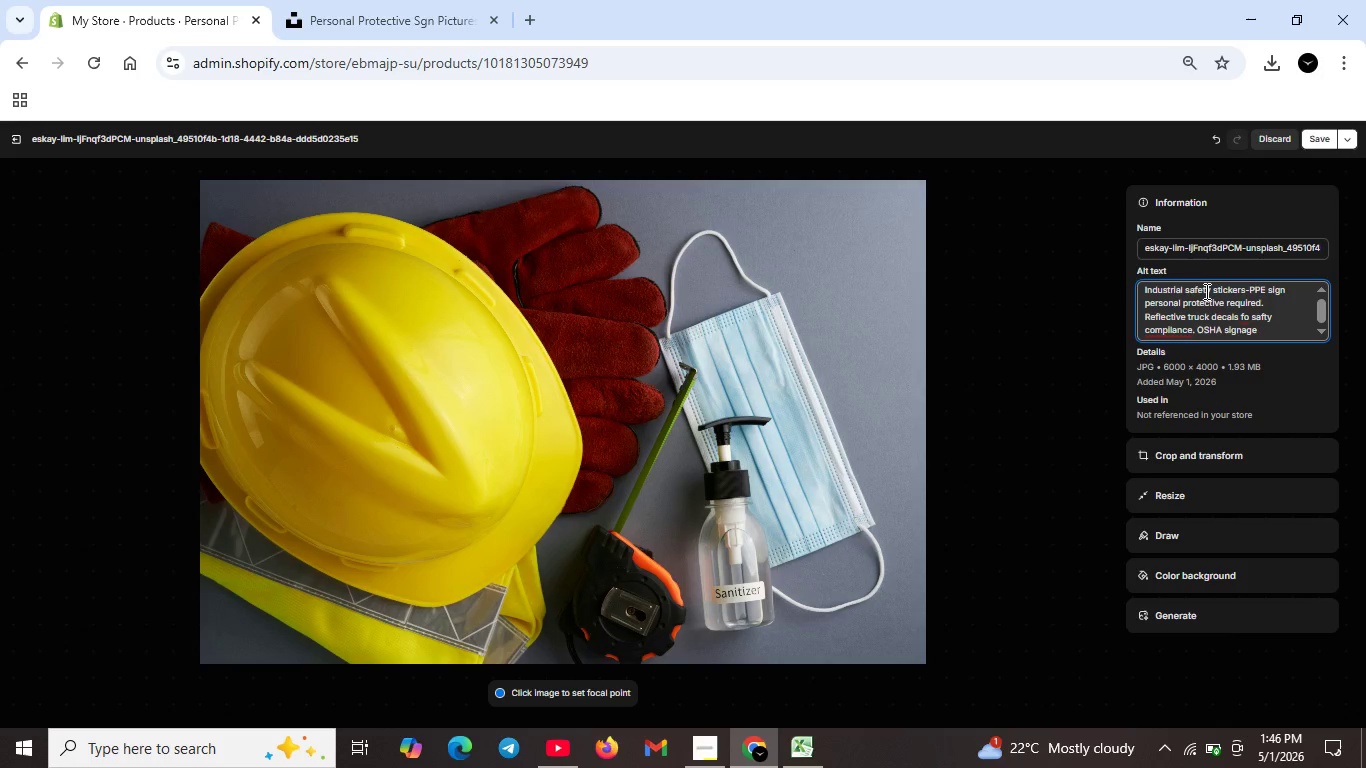 
key(ArrowRight)
 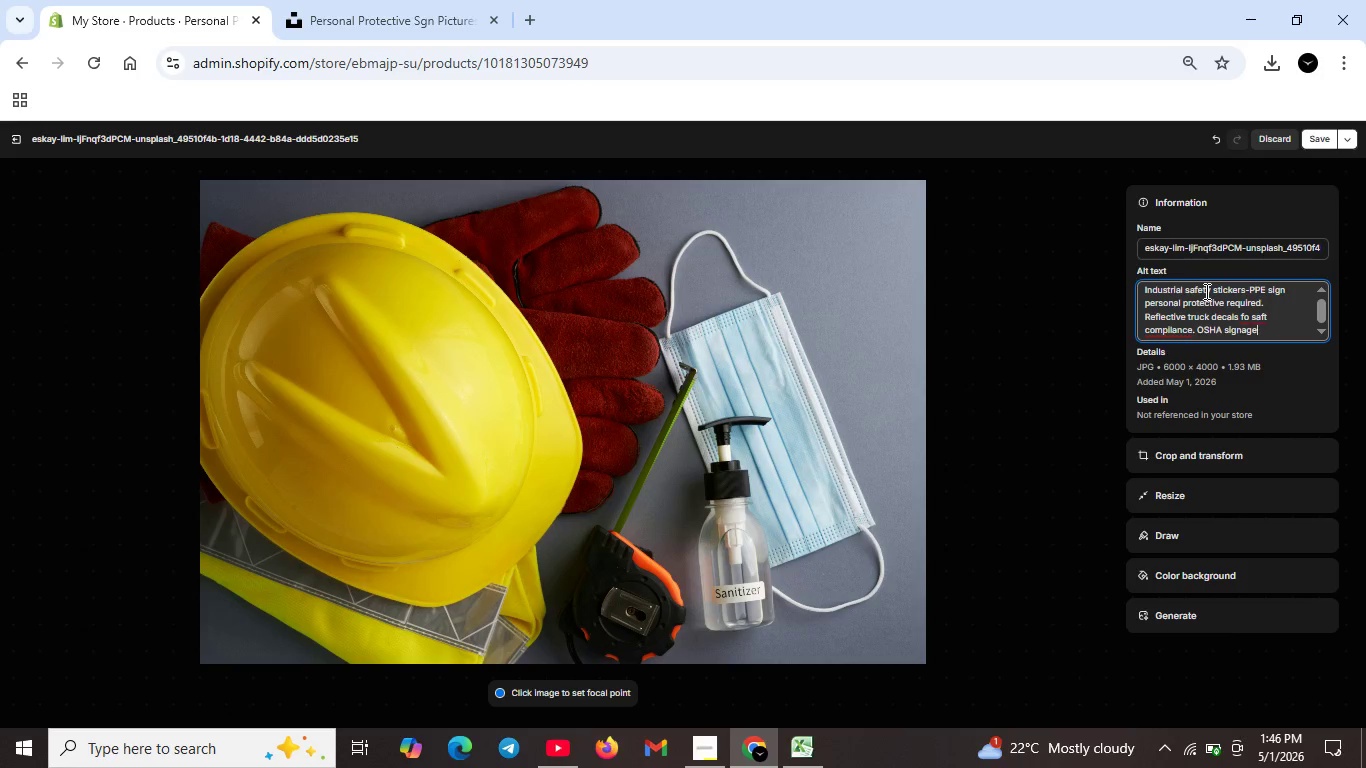 
key(Backspace)
 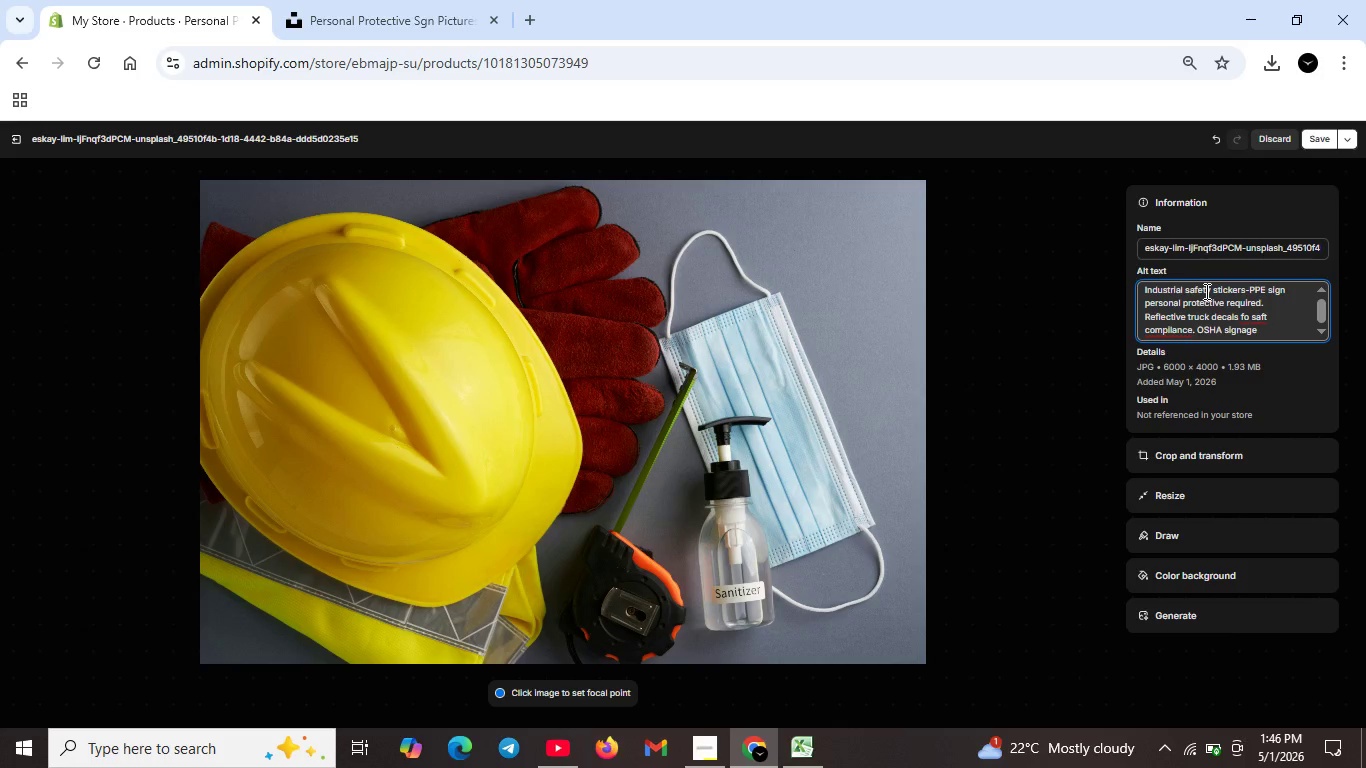 
key(Backspace)
 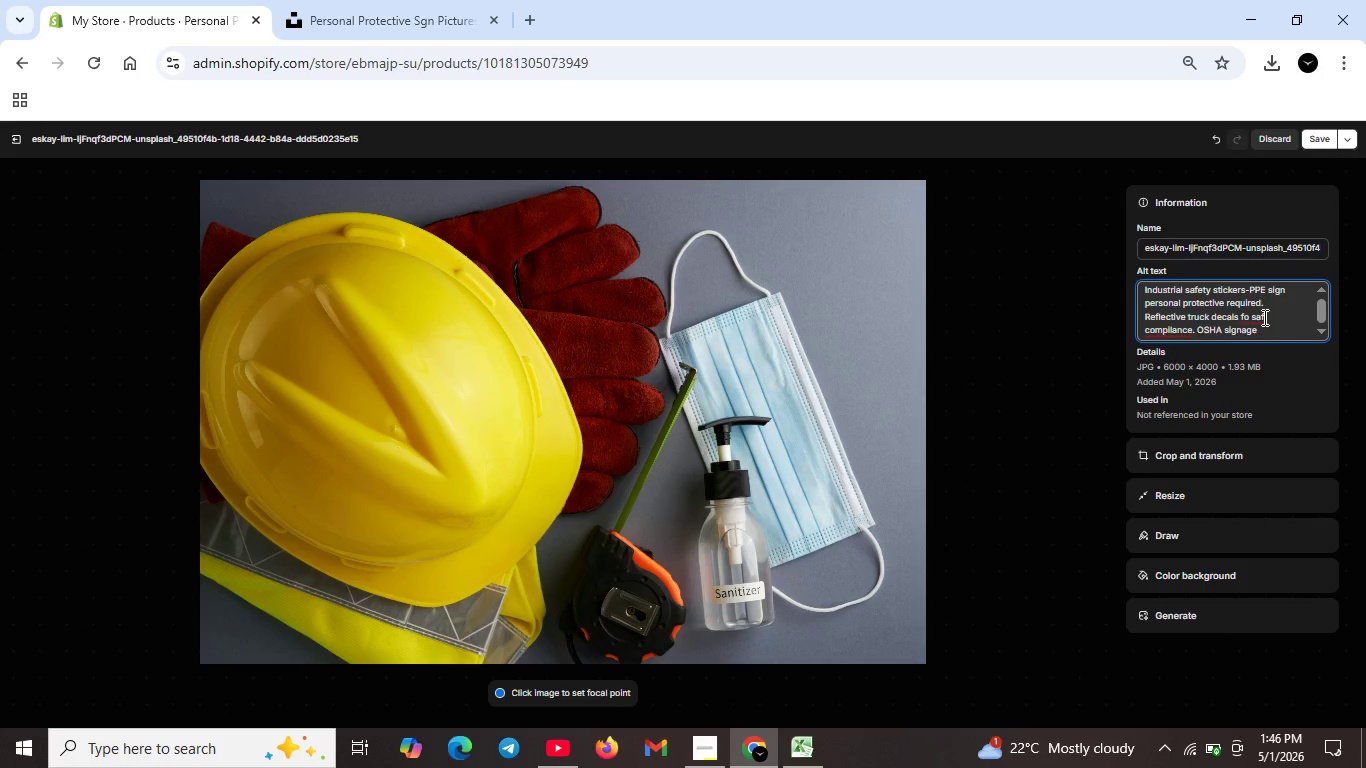 
left_click([1263, 317])
 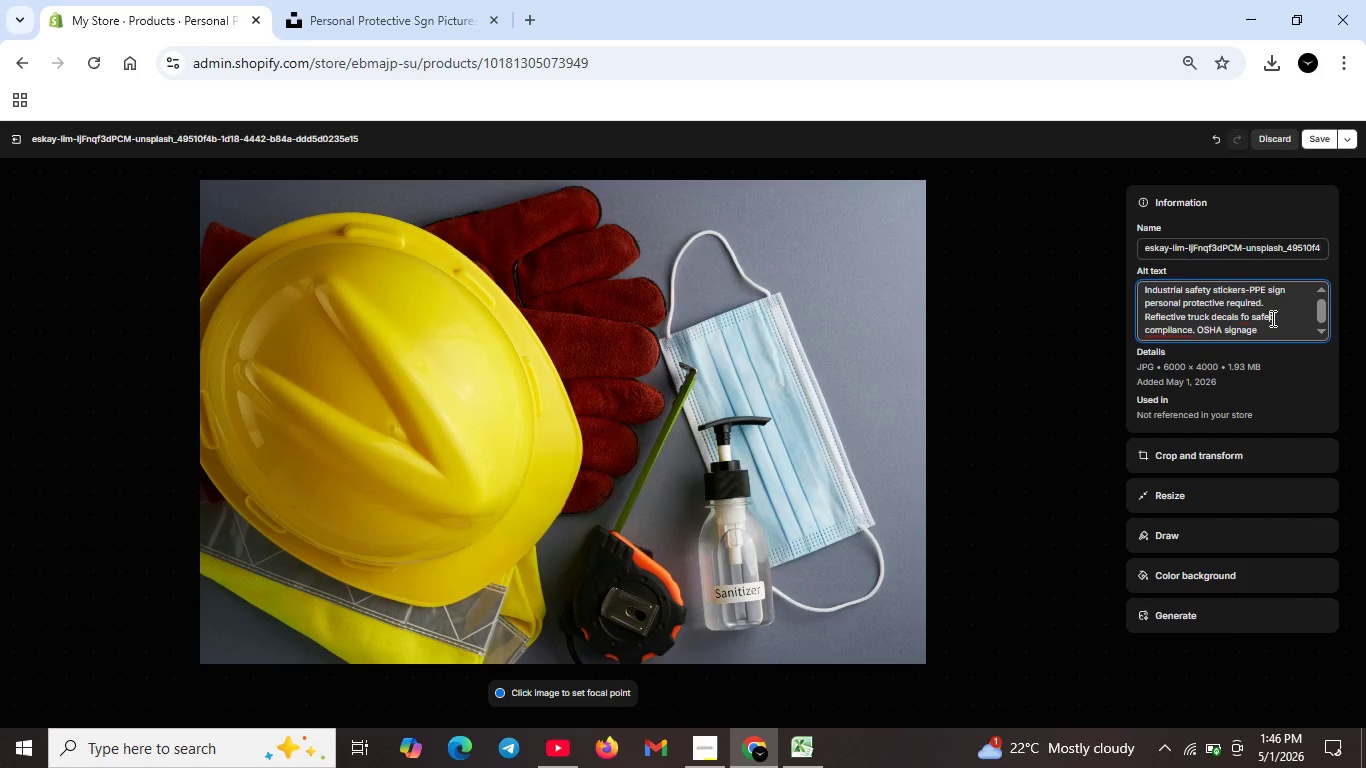 
key(E)
 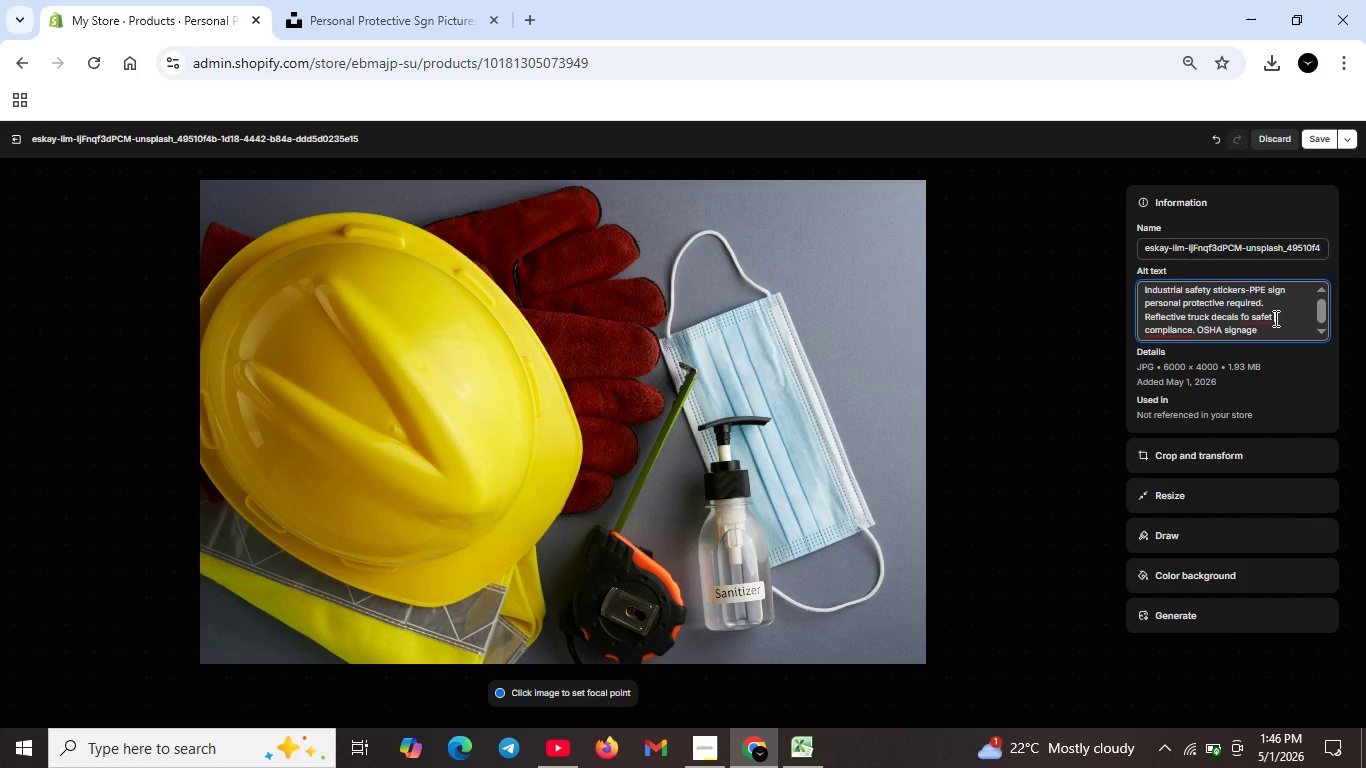 
left_click([1269, 317])
 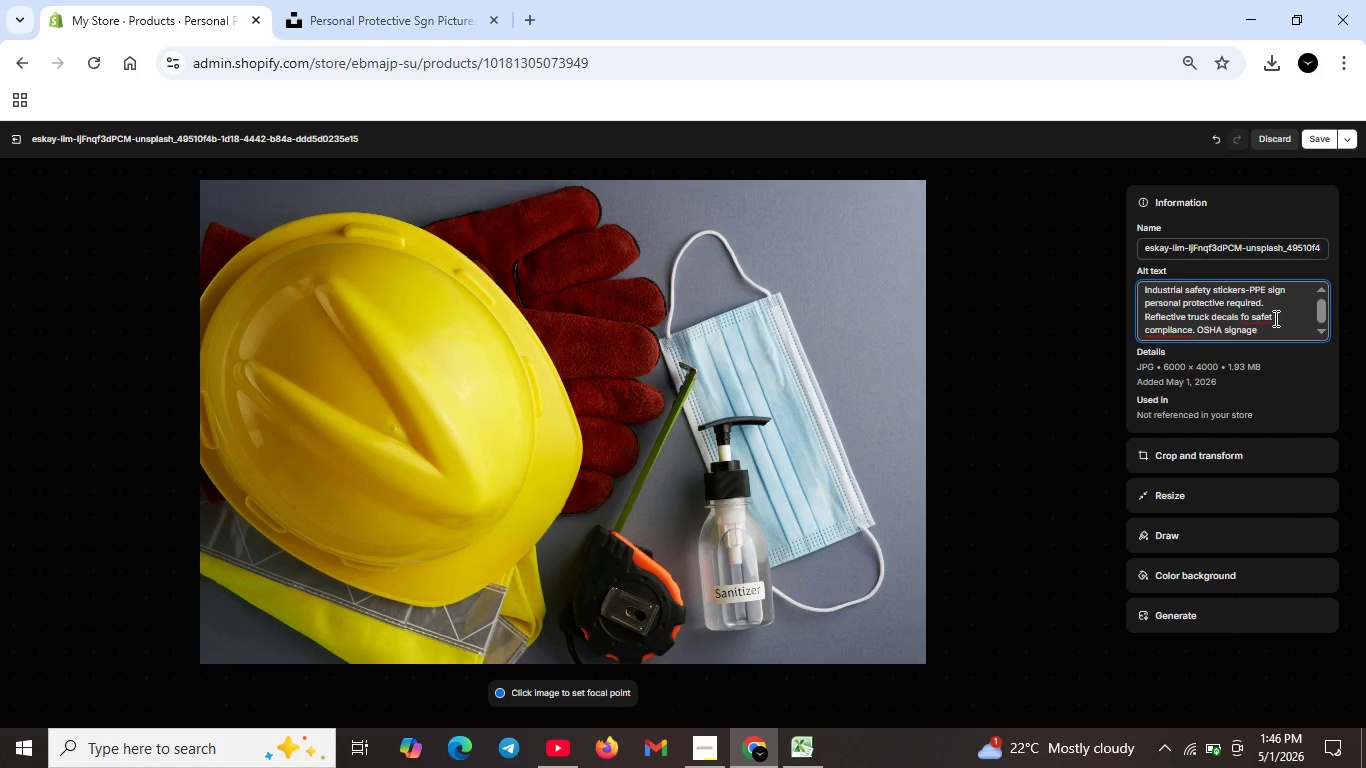 
left_click([1274, 318])
 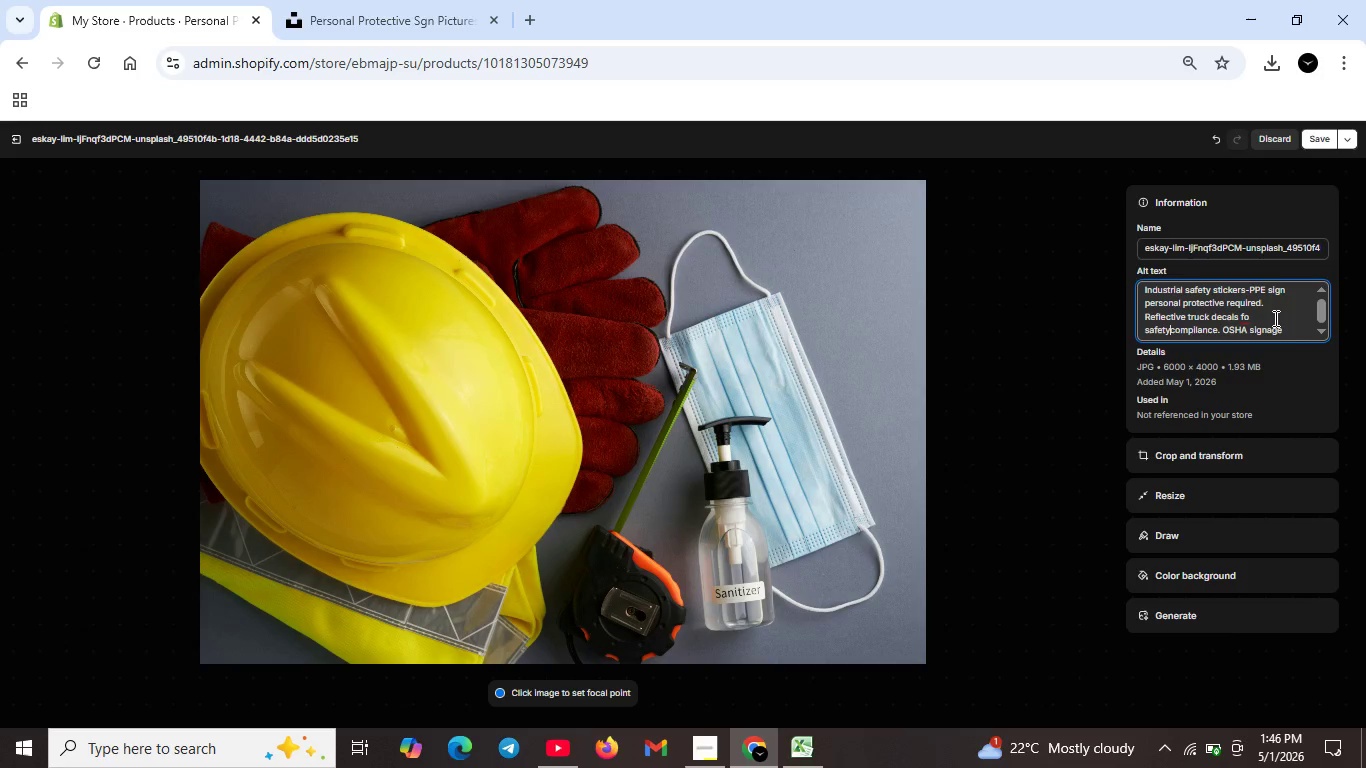 
key(Backspace)
 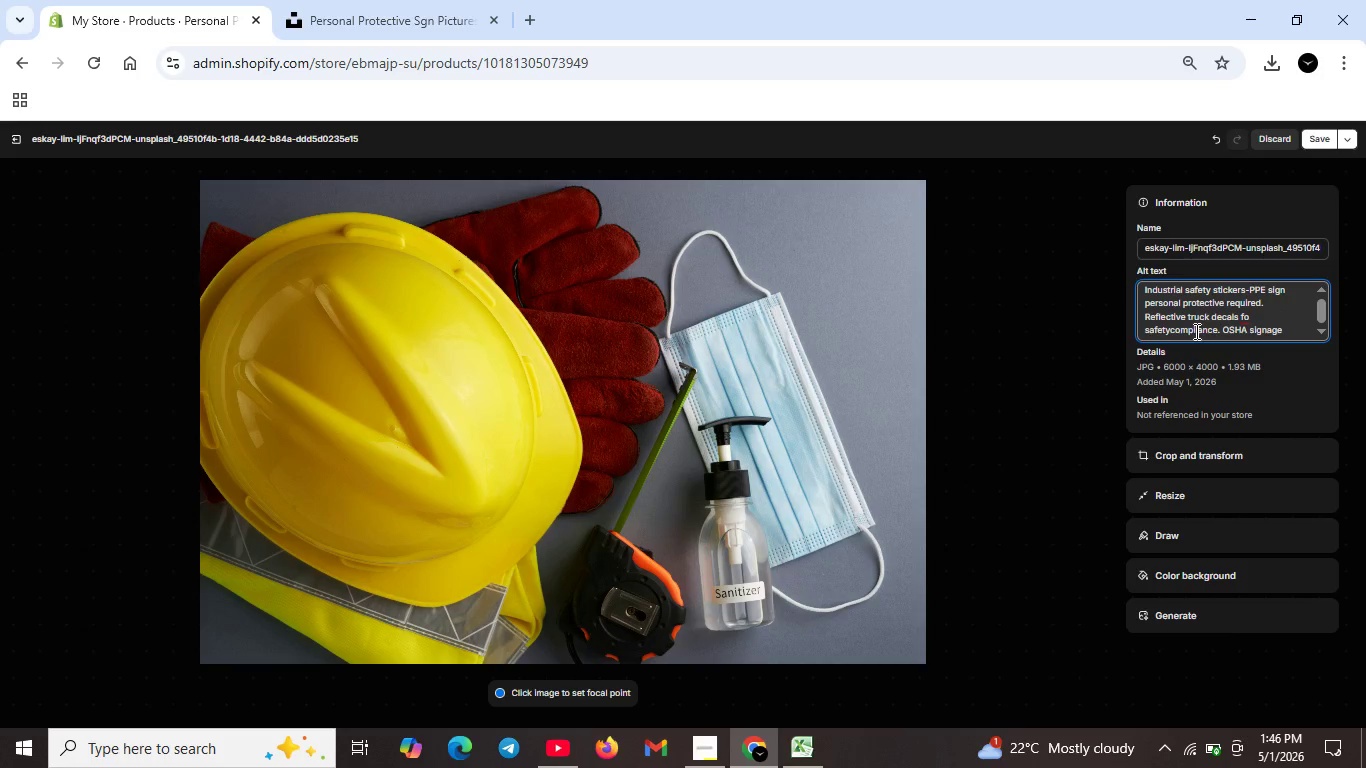 
key(Y)
 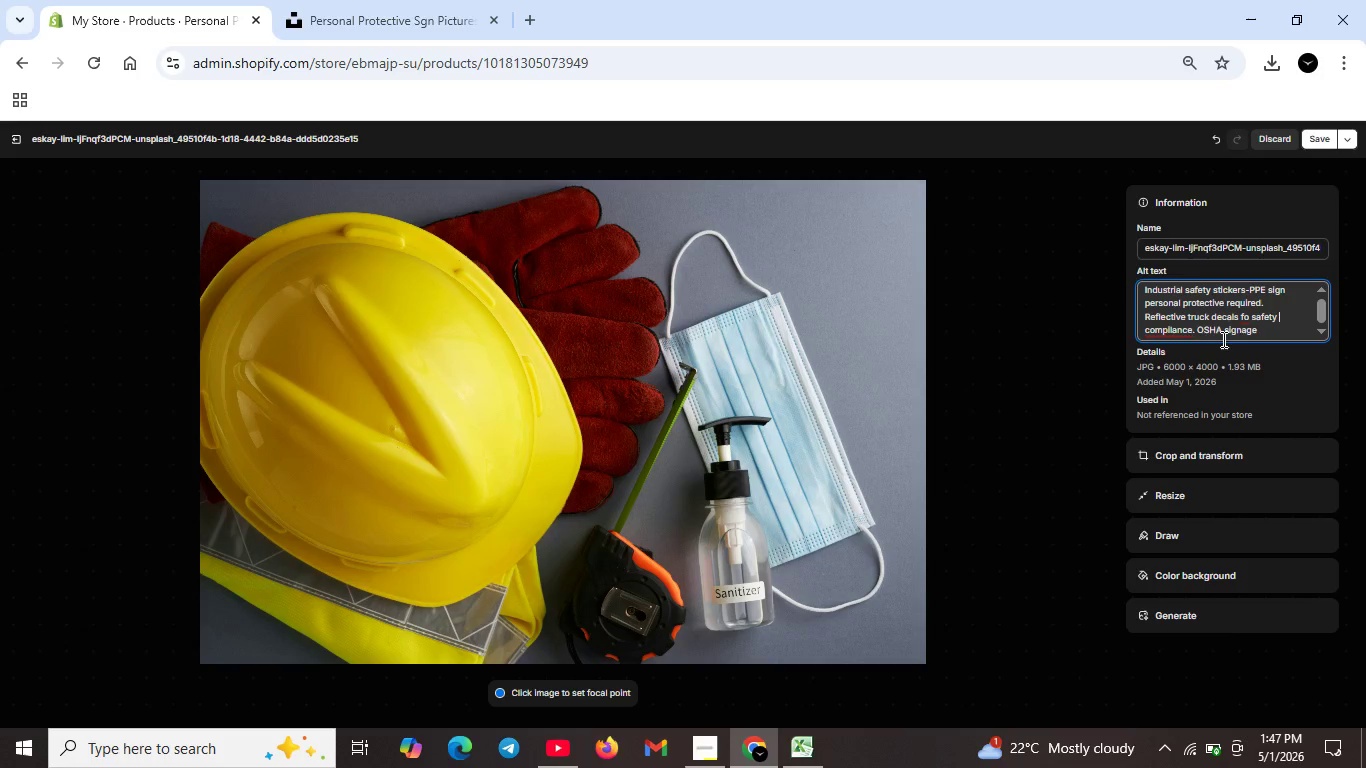 
key(Space)
 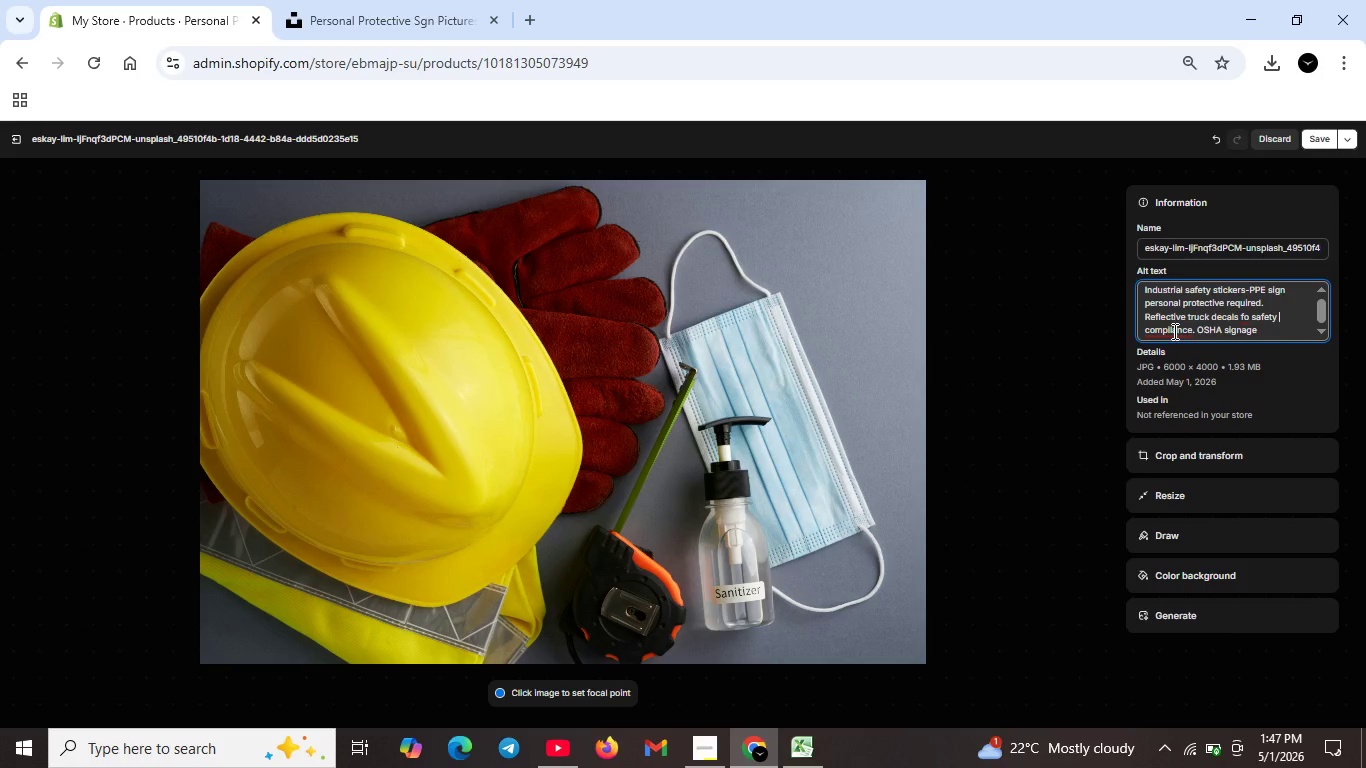 
left_click([1172, 330])
 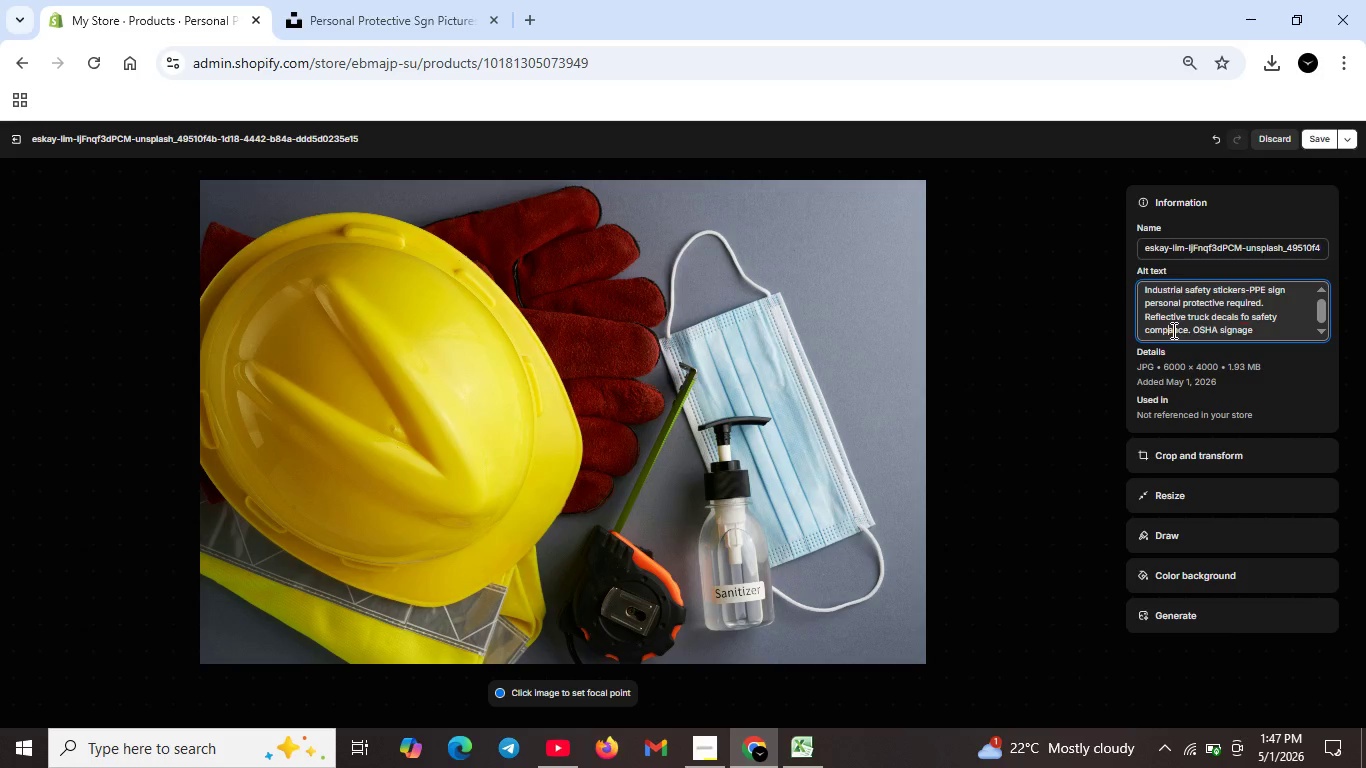 
key(Backspace)
key(Backspace)
type(li)
 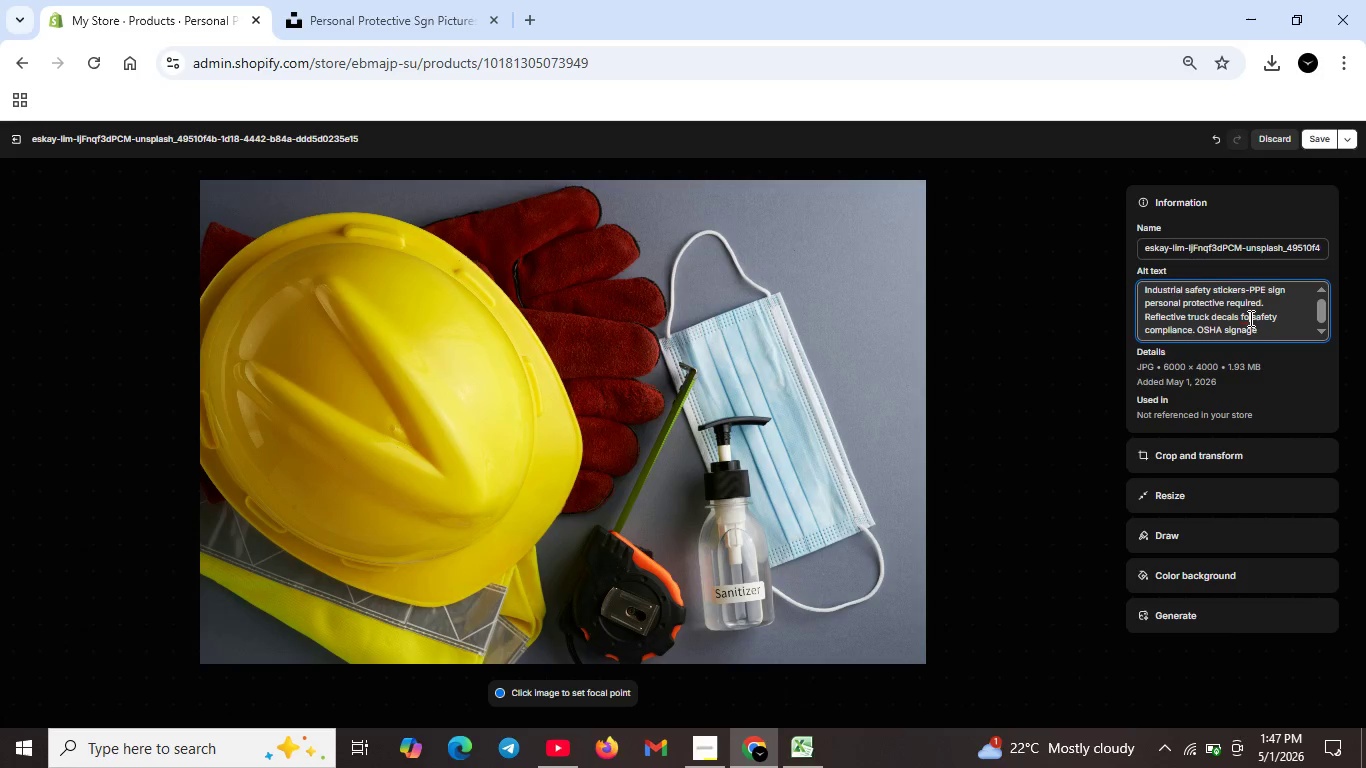 
left_click([1249, 318])
 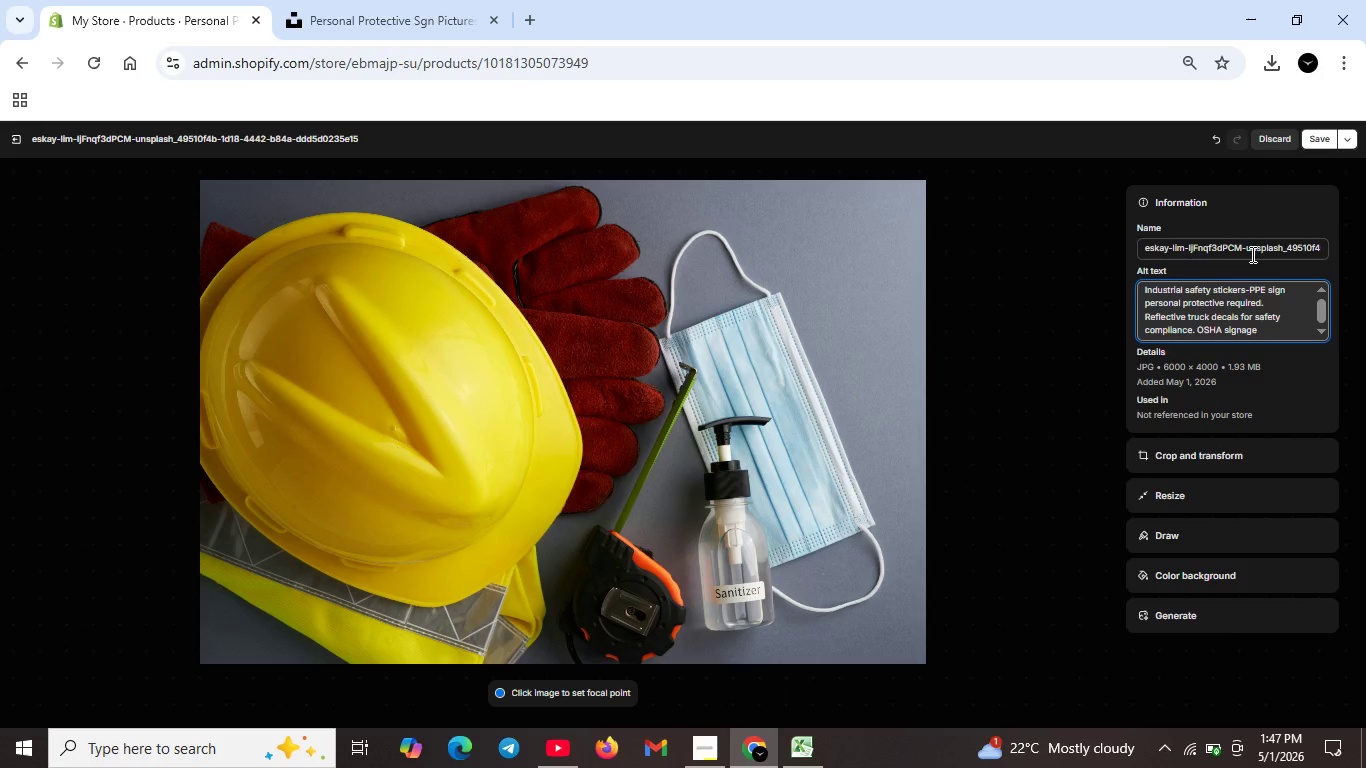 
key(R)
 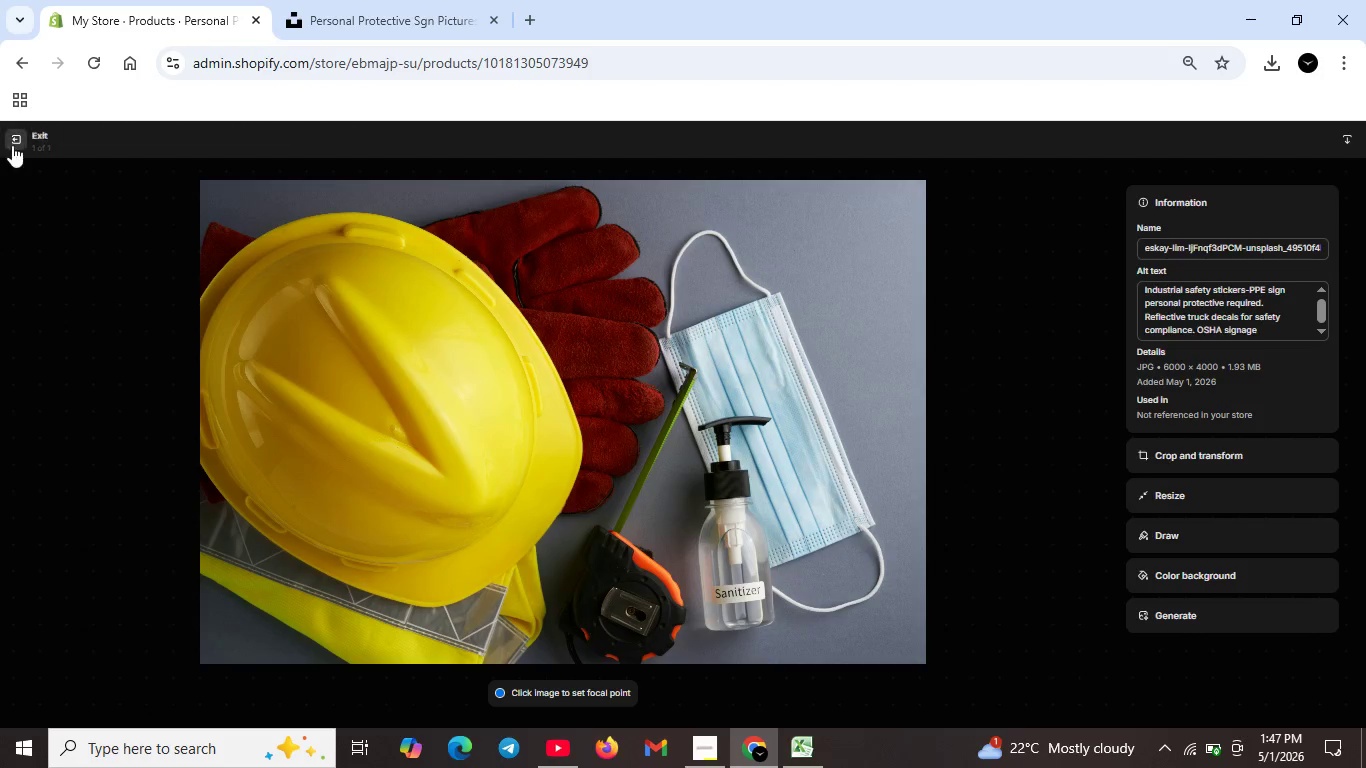 
left_click([13, 140])
 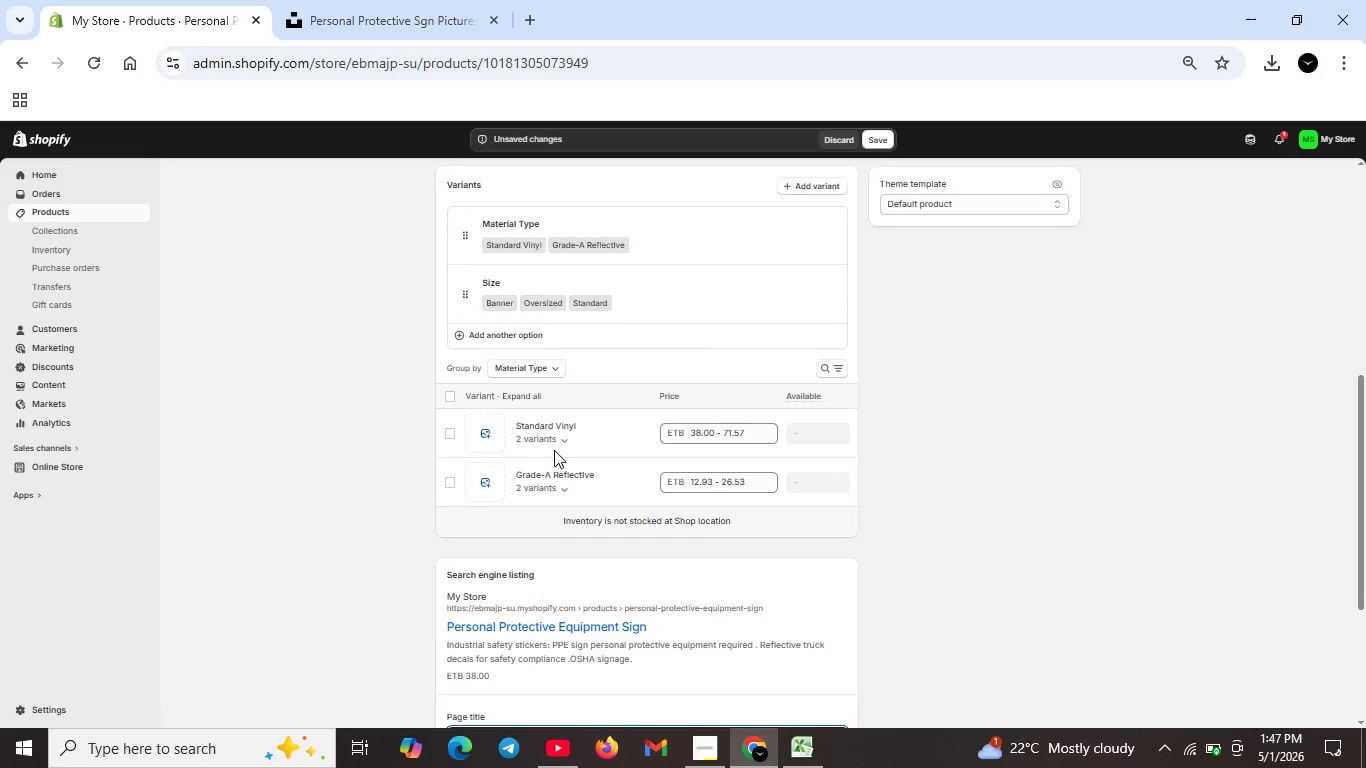 
scroll: coordinate [554, 450], scroll_direction: down, amount: 7.0
 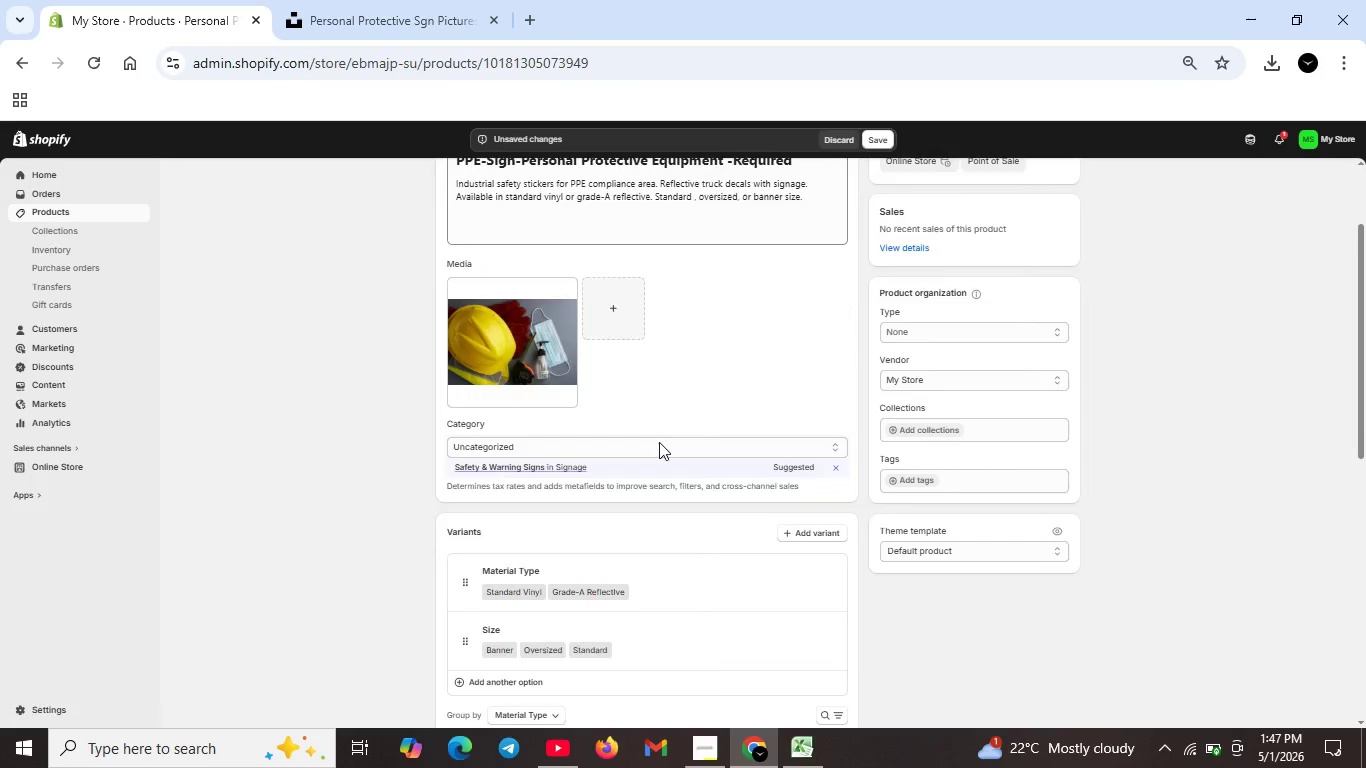 
scroll: coordinate [752, 357], scroll_direction: up, amount: 9.0
 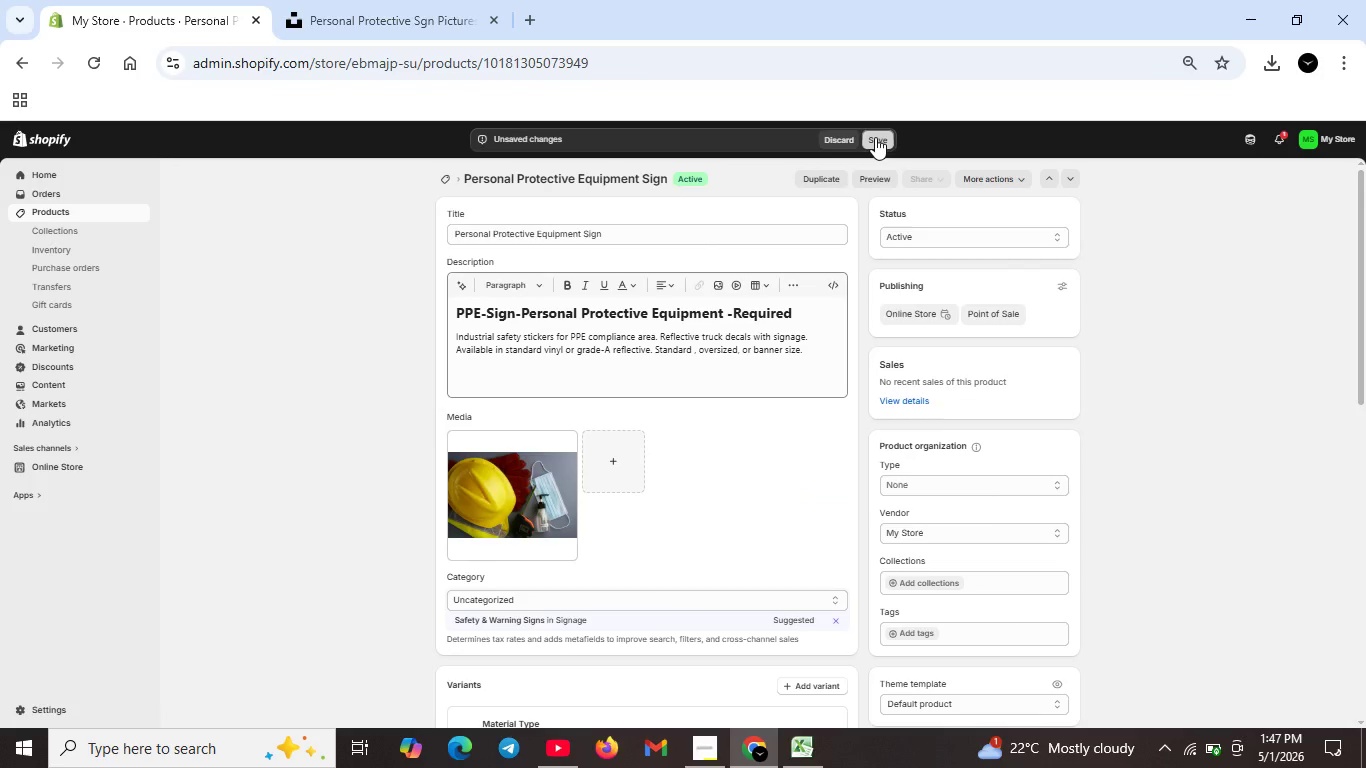 
left_click([875, 138])
 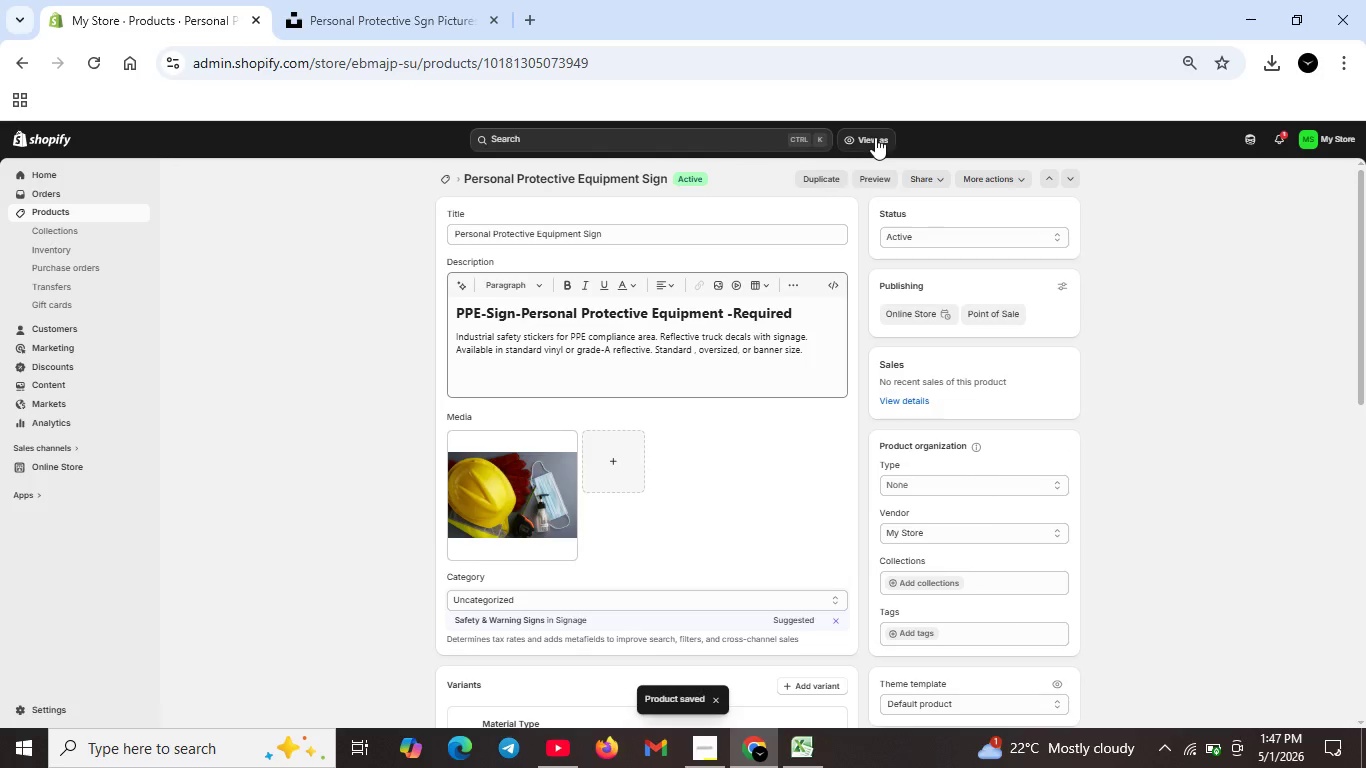 
wait(10.66)
 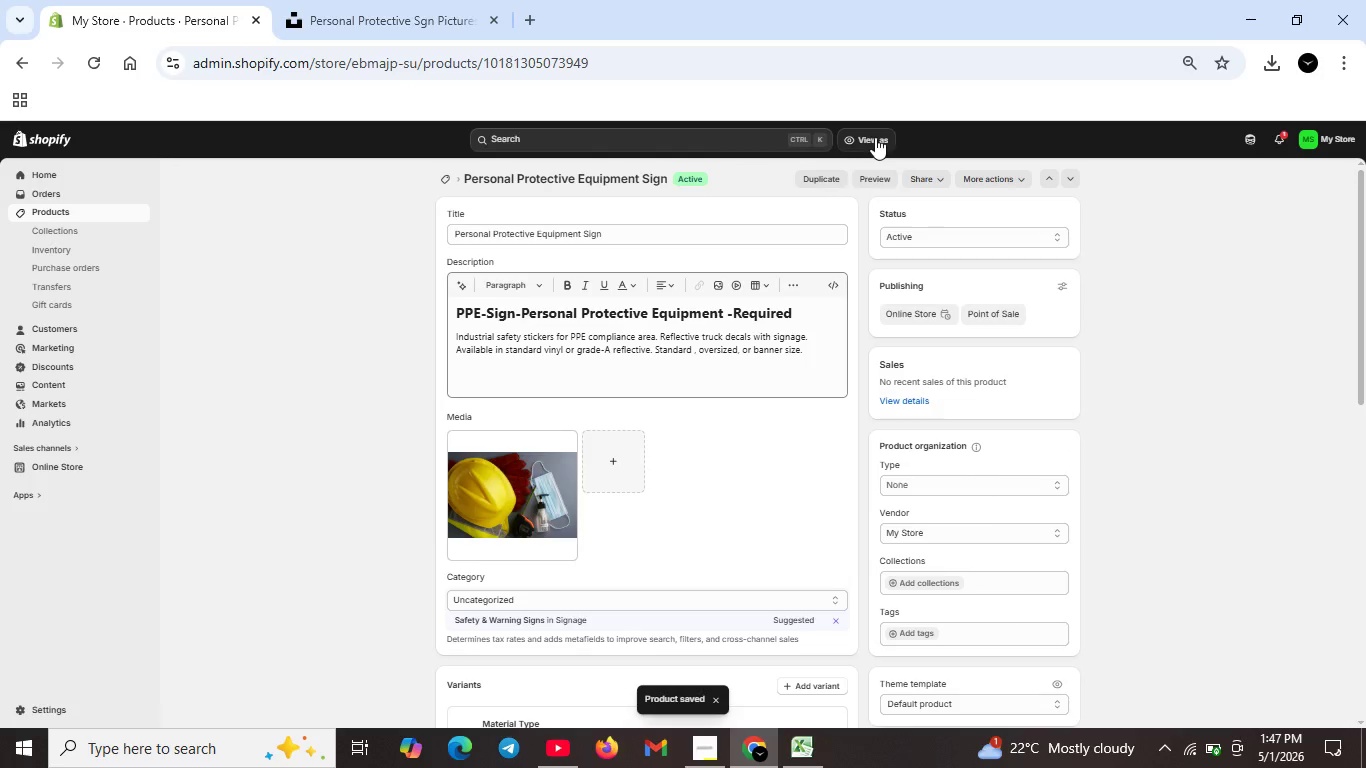 
left_click([444, 171])
 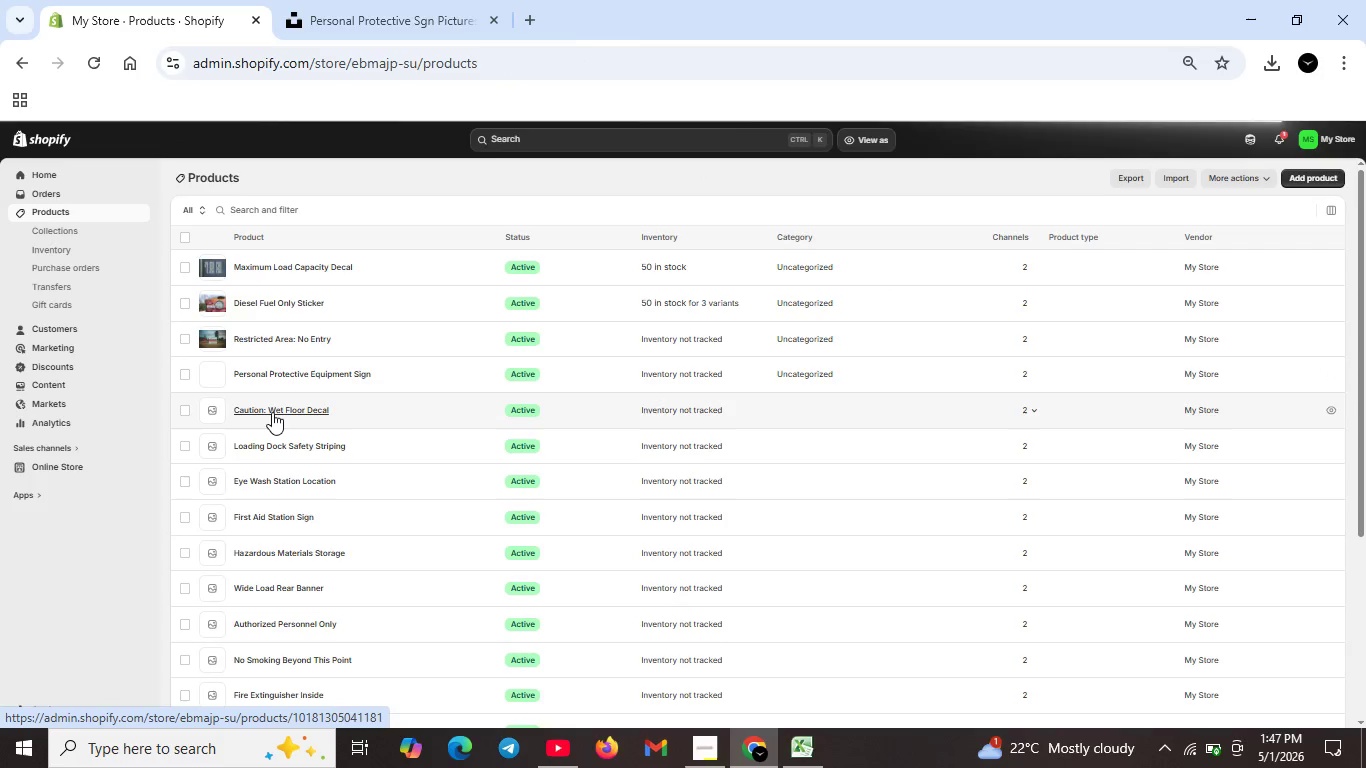 
wait(6.45)
 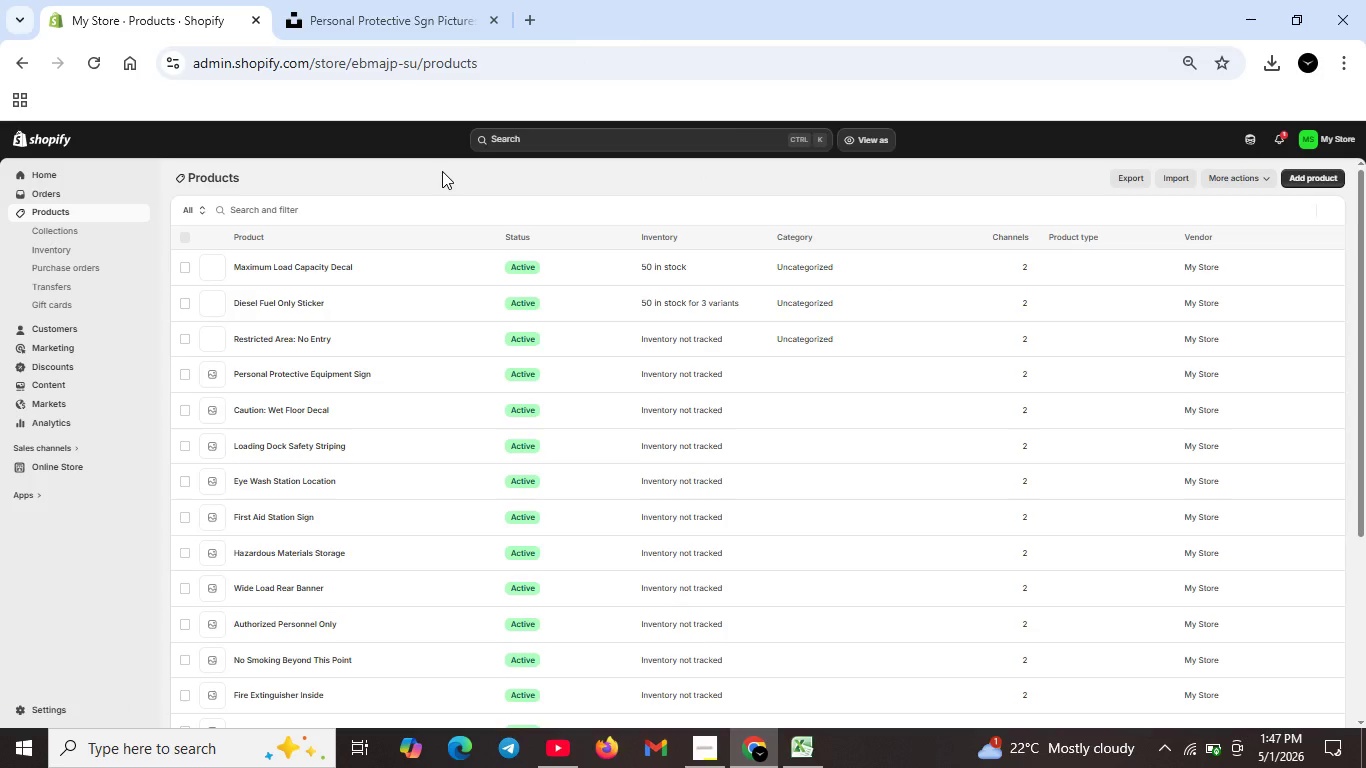 
double_click([267, 412])
 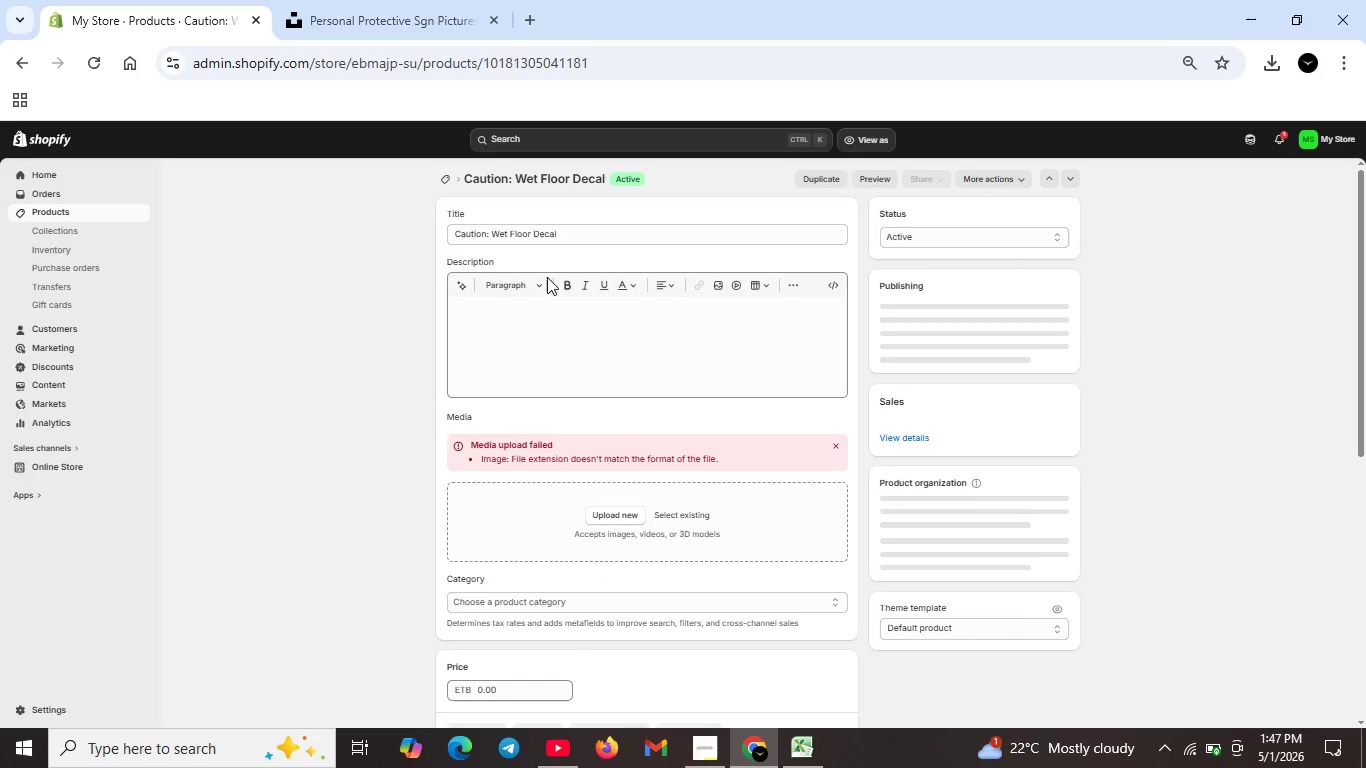 
wait(5.03)
 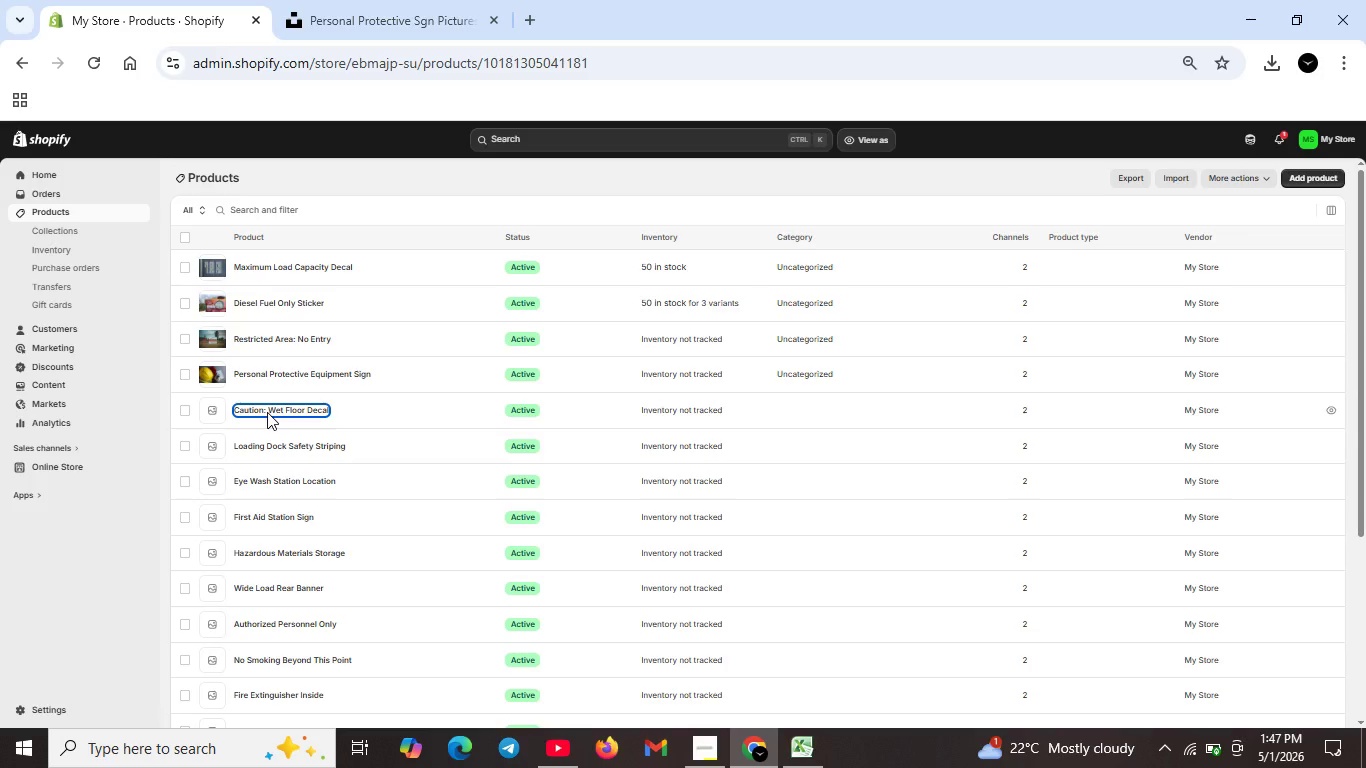 
left_click([528, 321])
 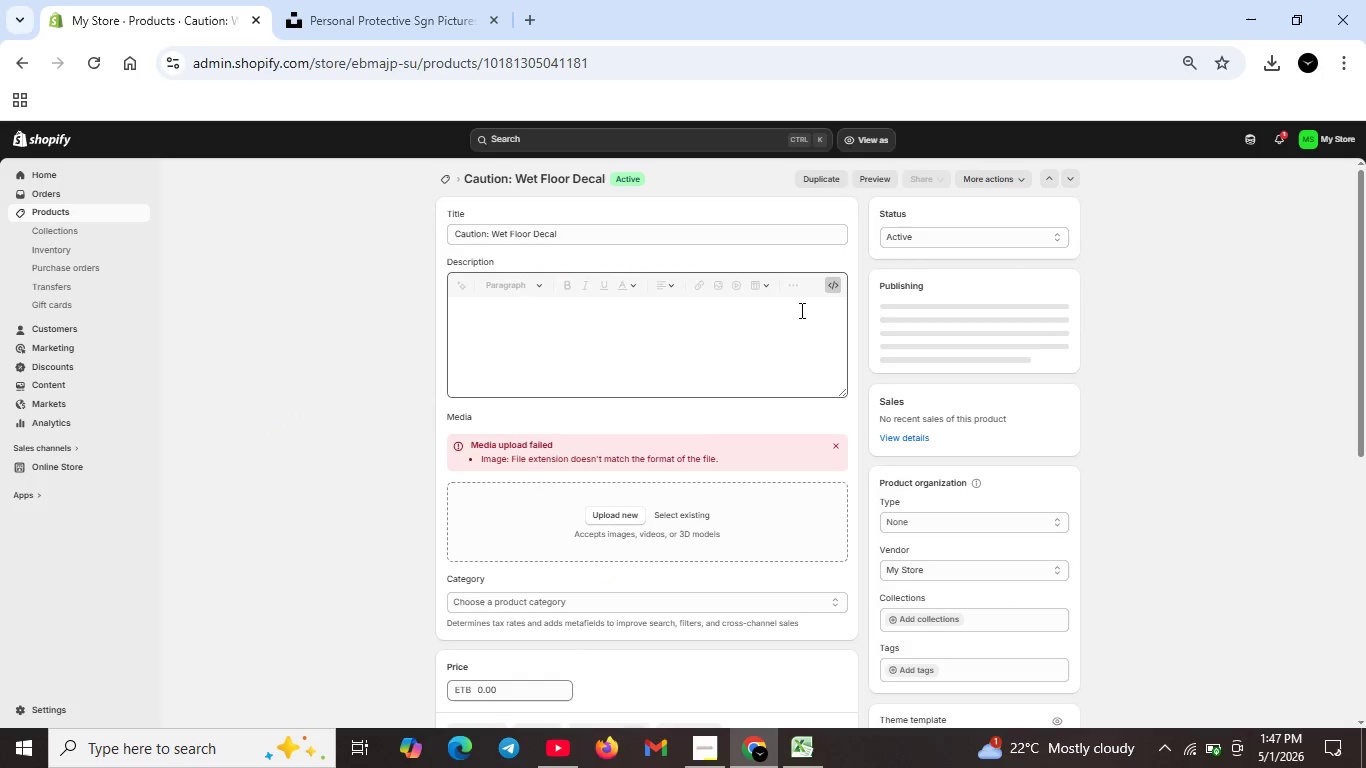 
left_click([832, 290])
 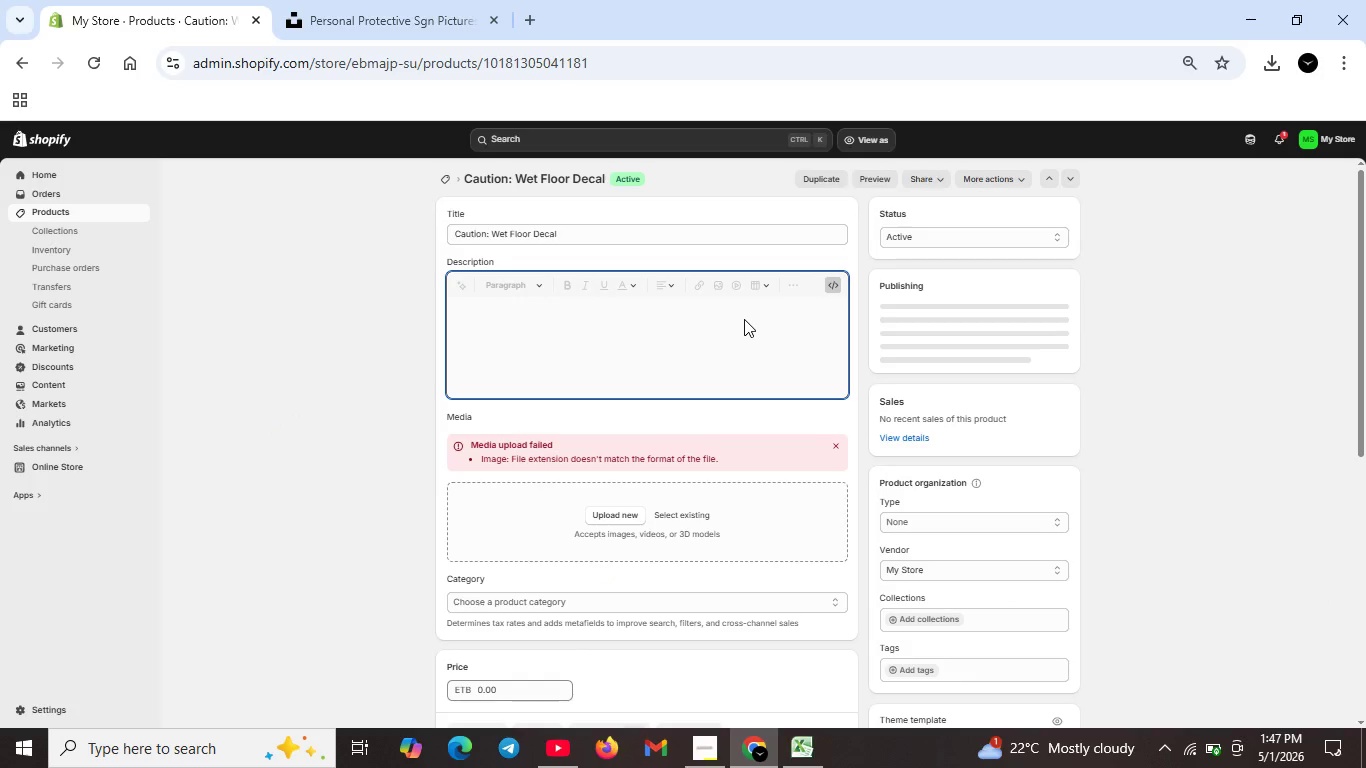 
left_click([744, 319])
 